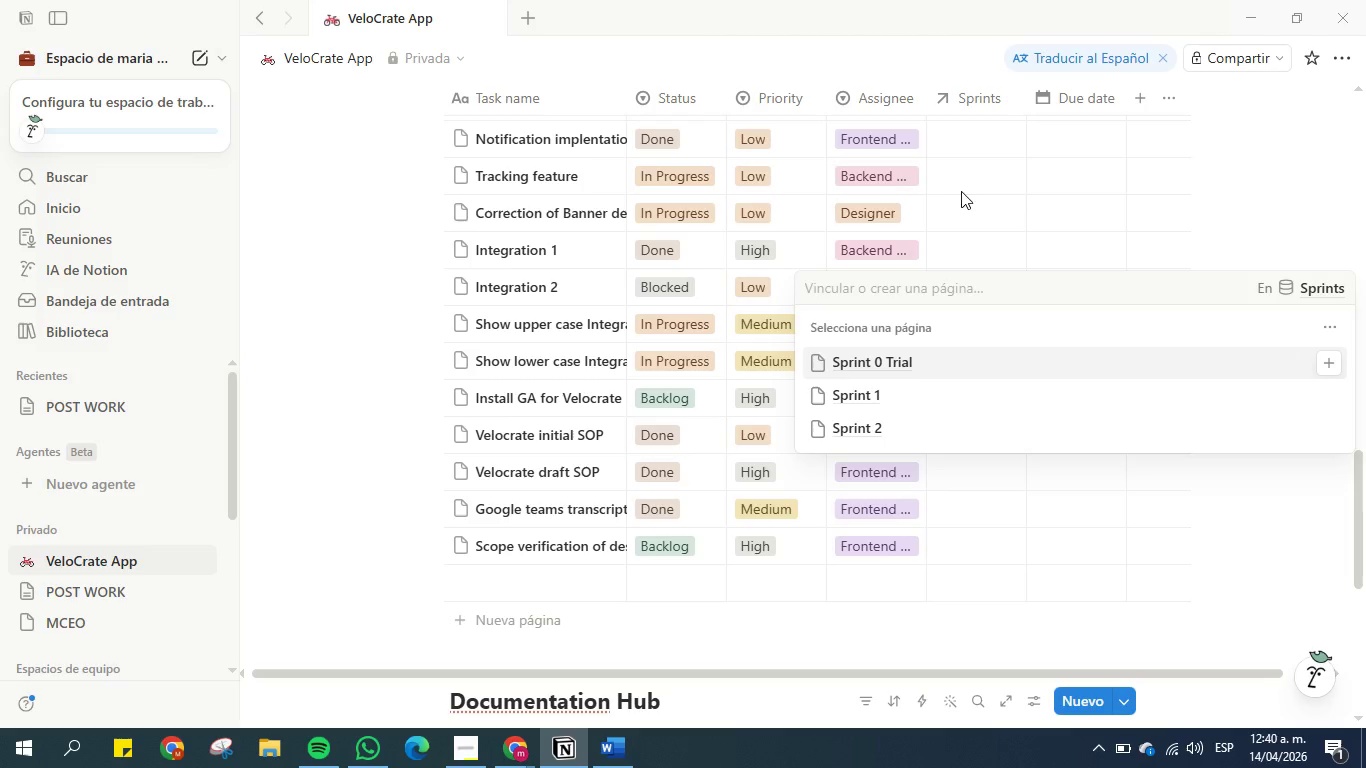 
left_click([966, 186])
 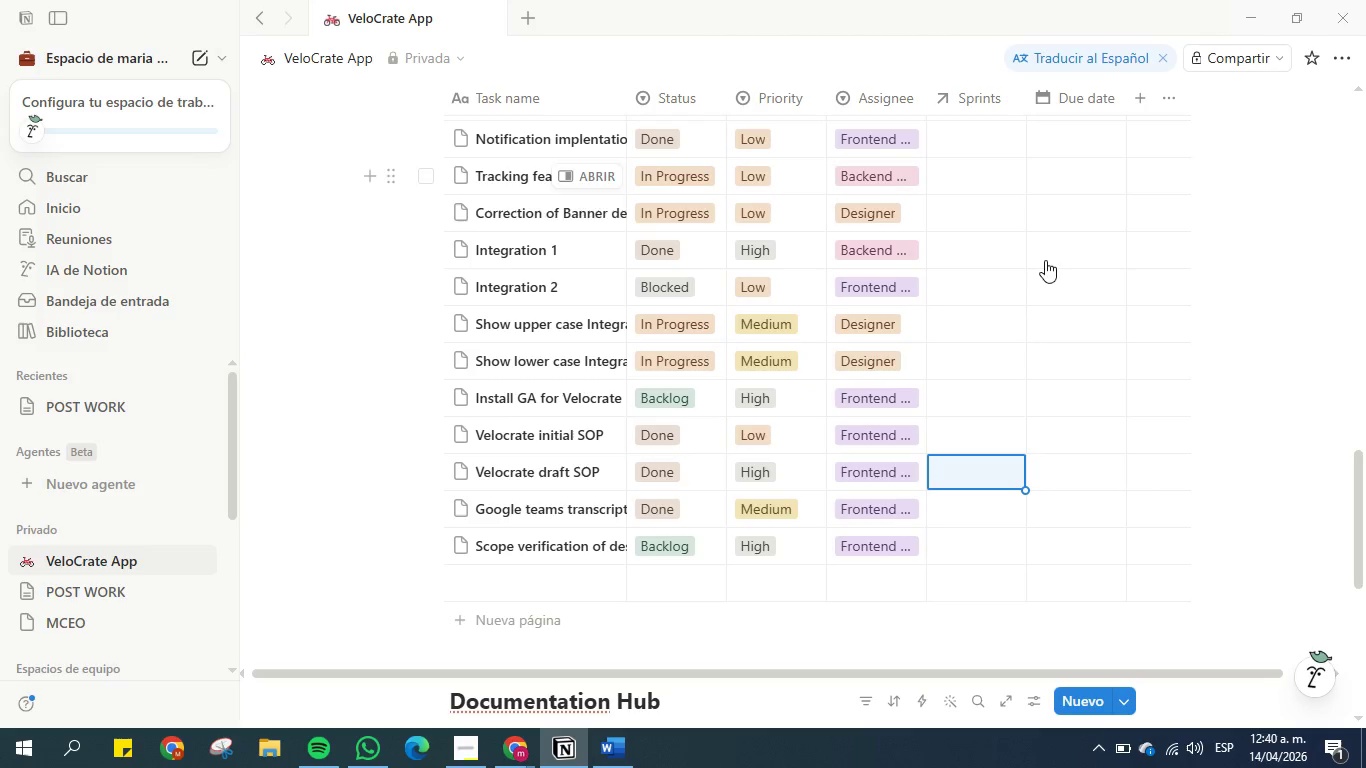 
scroll: coordinate [1075, 279], scroll_direction: up, amount: 3.0
 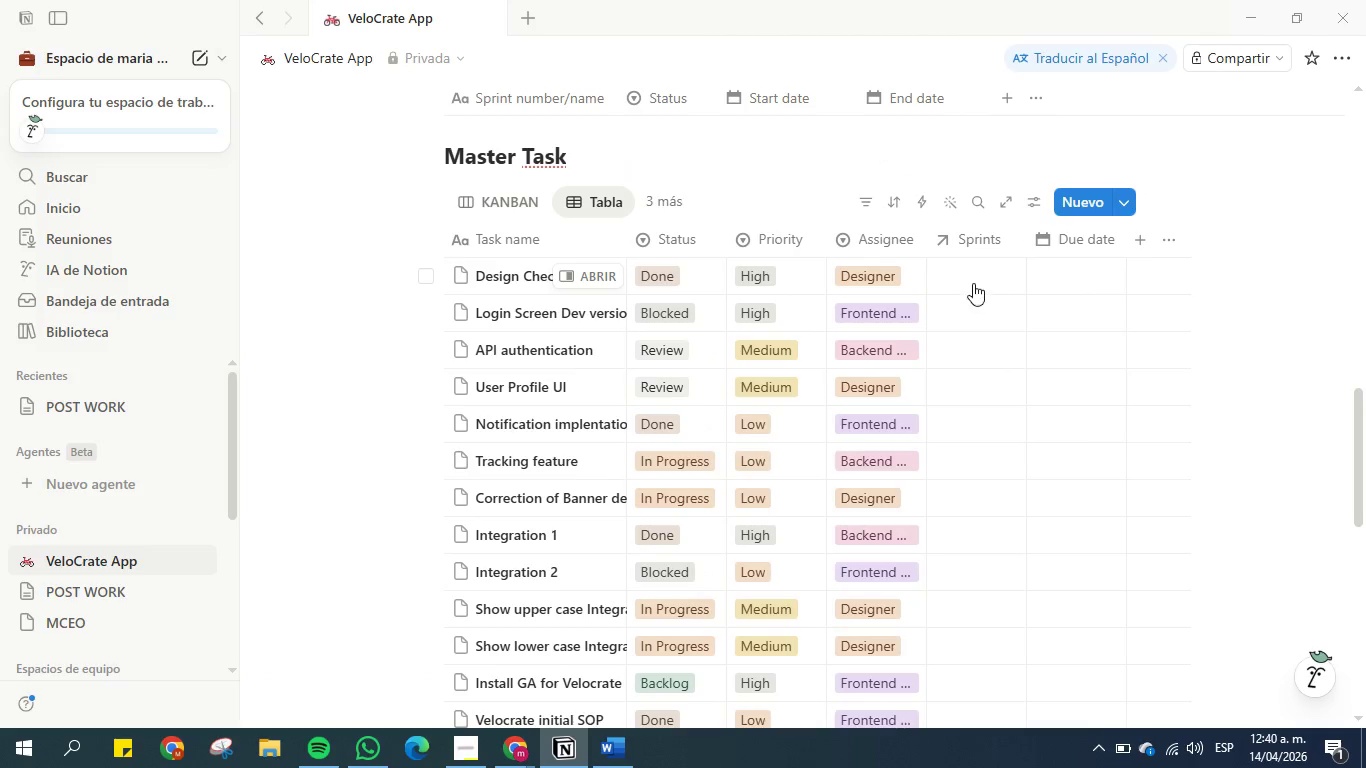 
left_click([972, 277])
 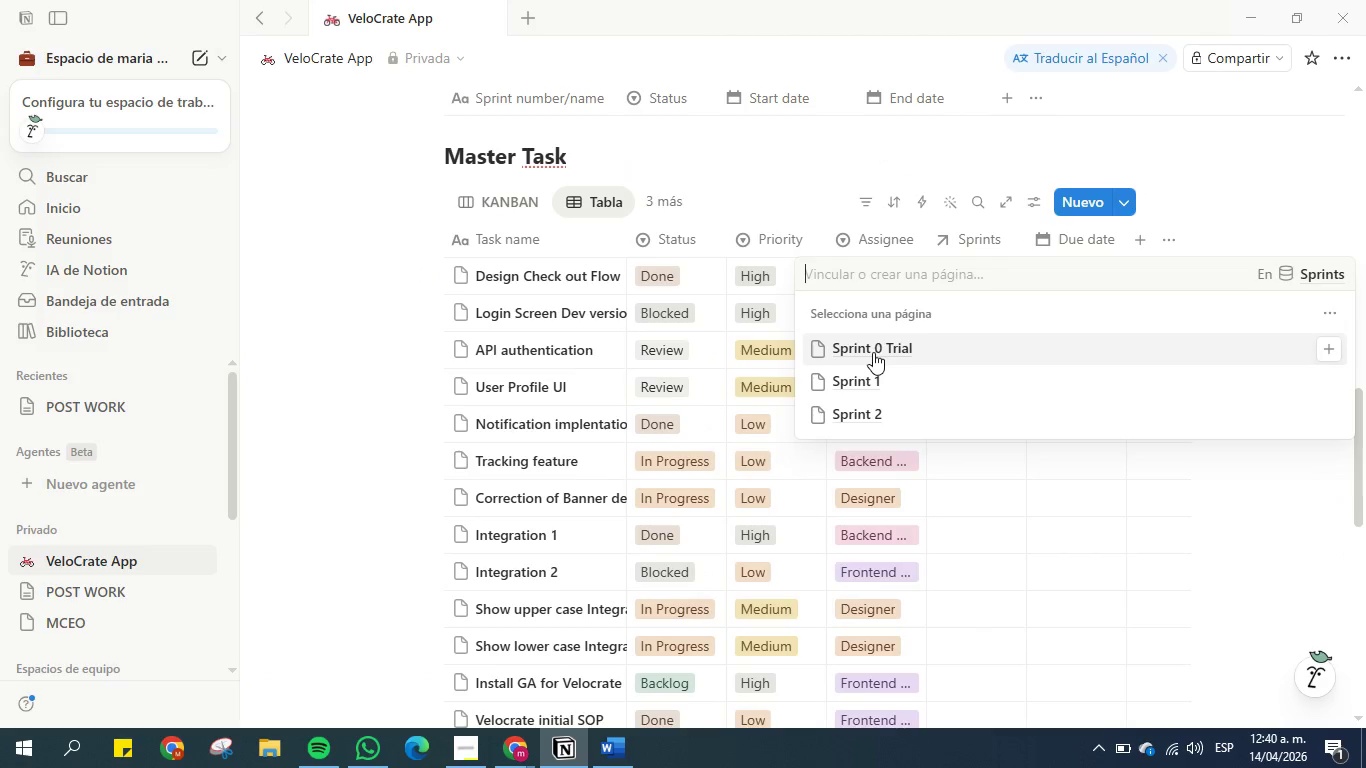 
left_click([873, 352])
 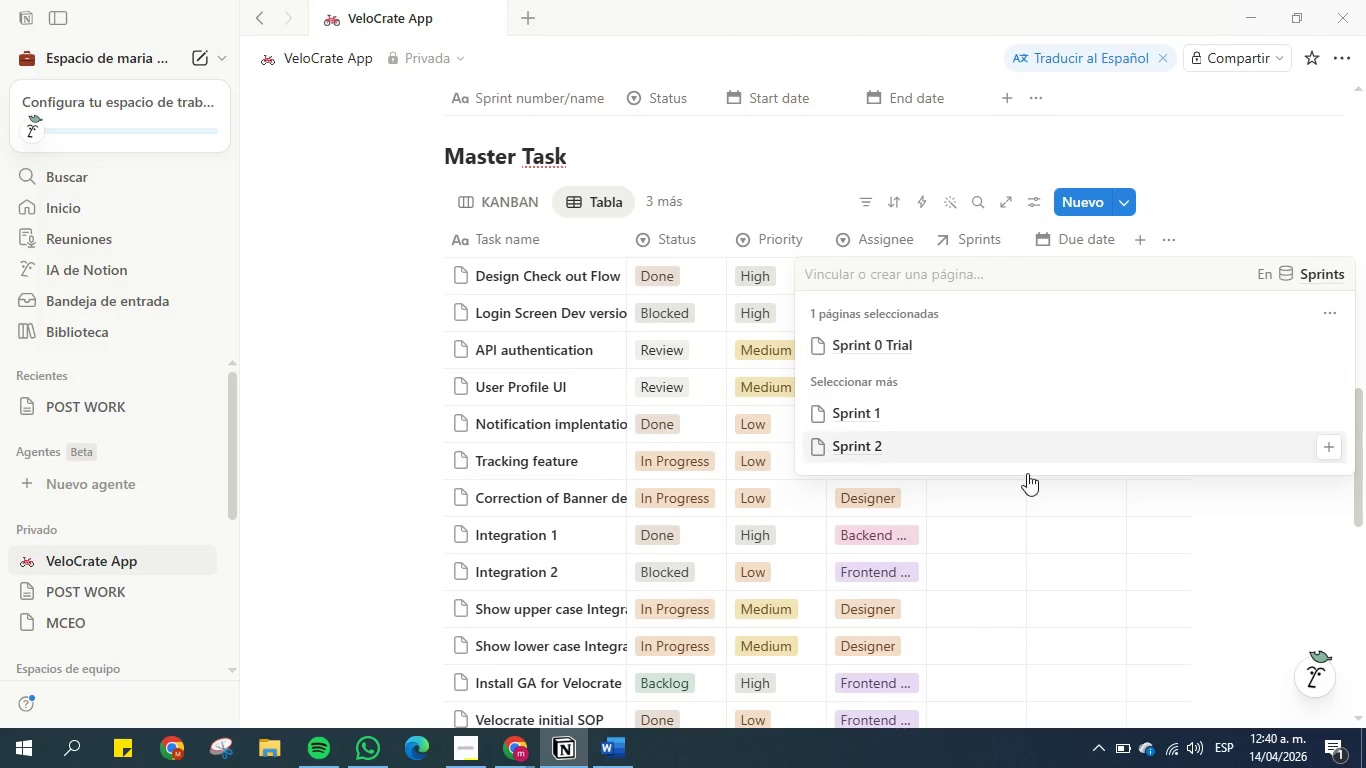 
left_click([1053, 607])
 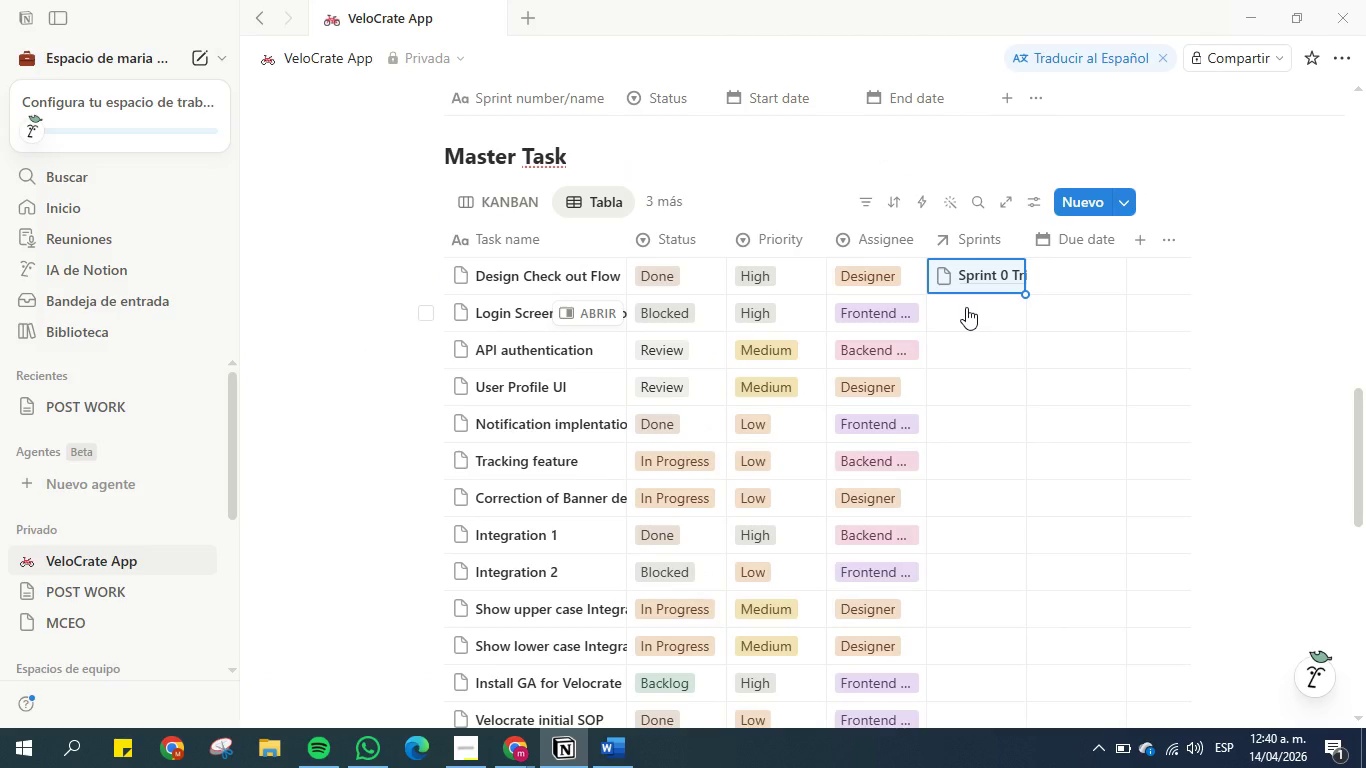 
wait(5.83)
 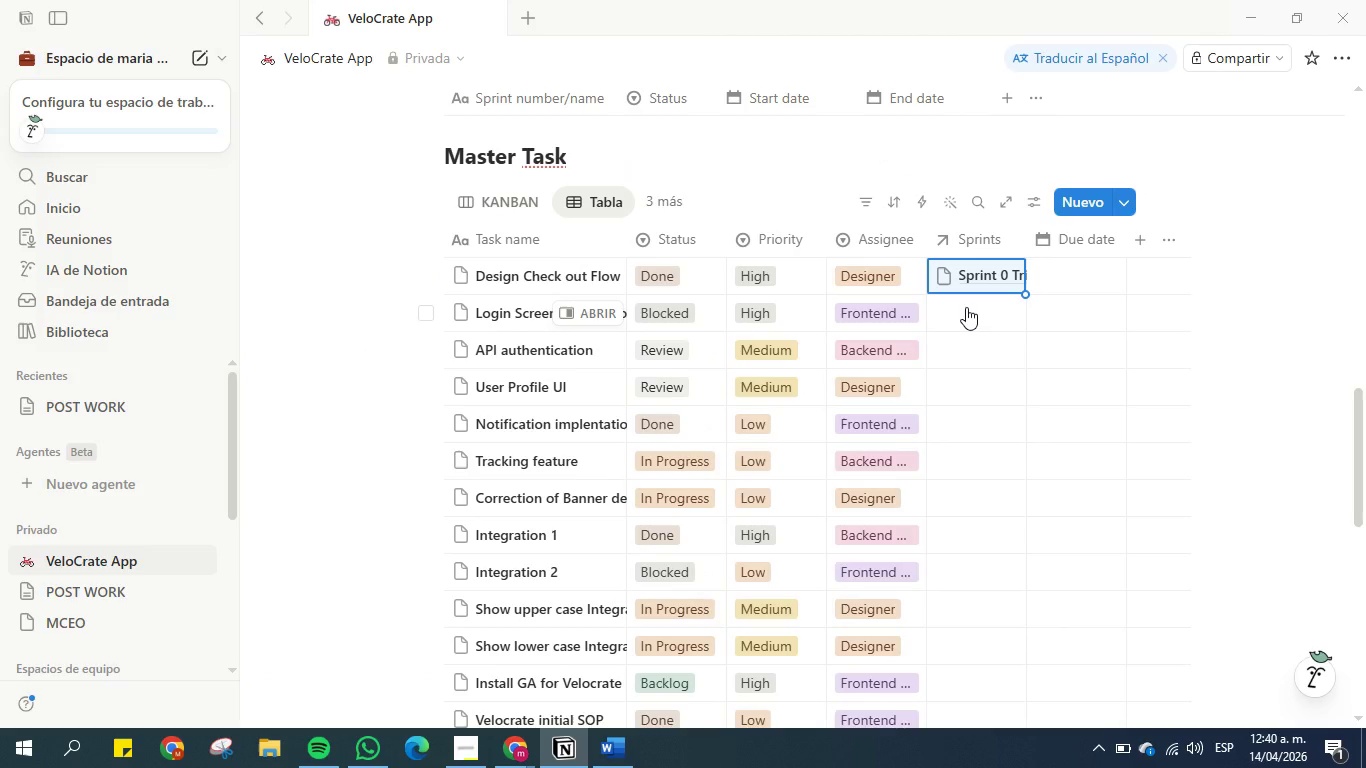 
left_click([966, 307])
 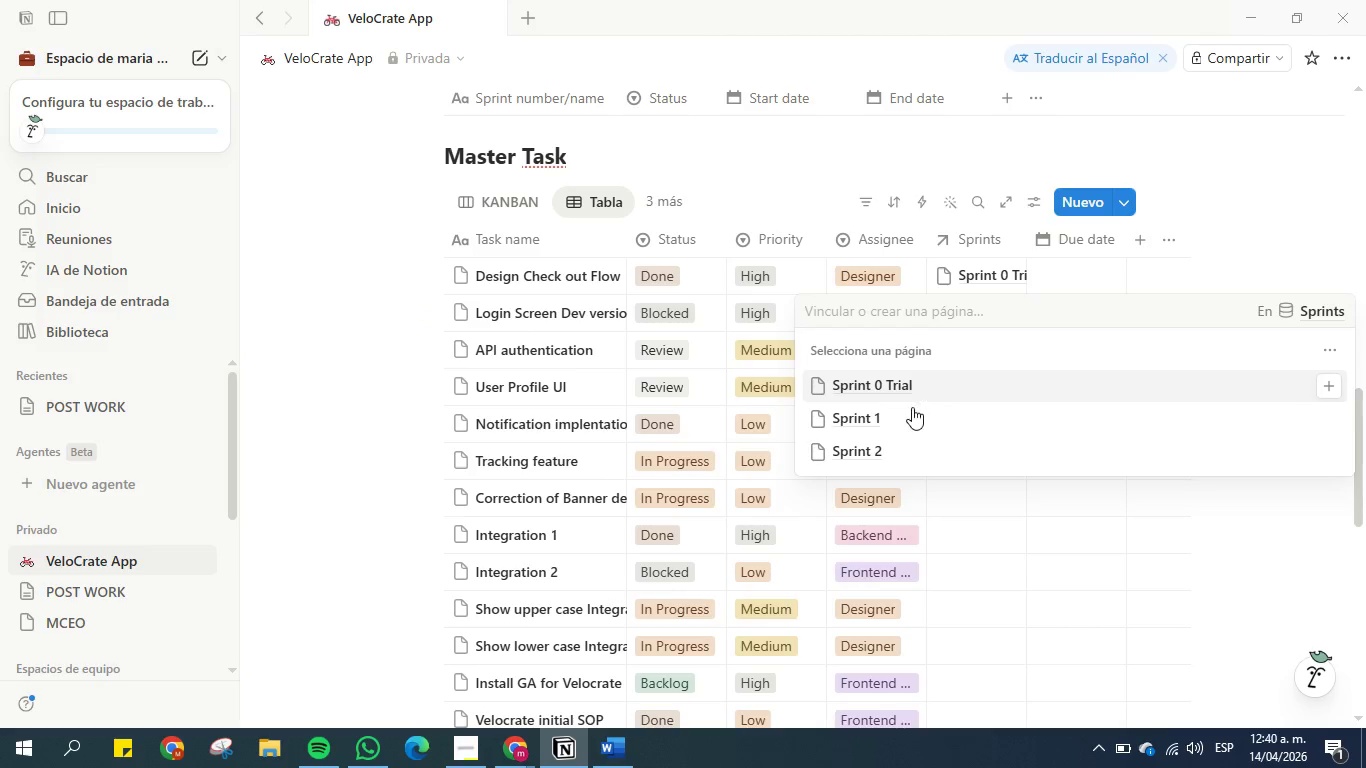 
left_click([908, 417])
 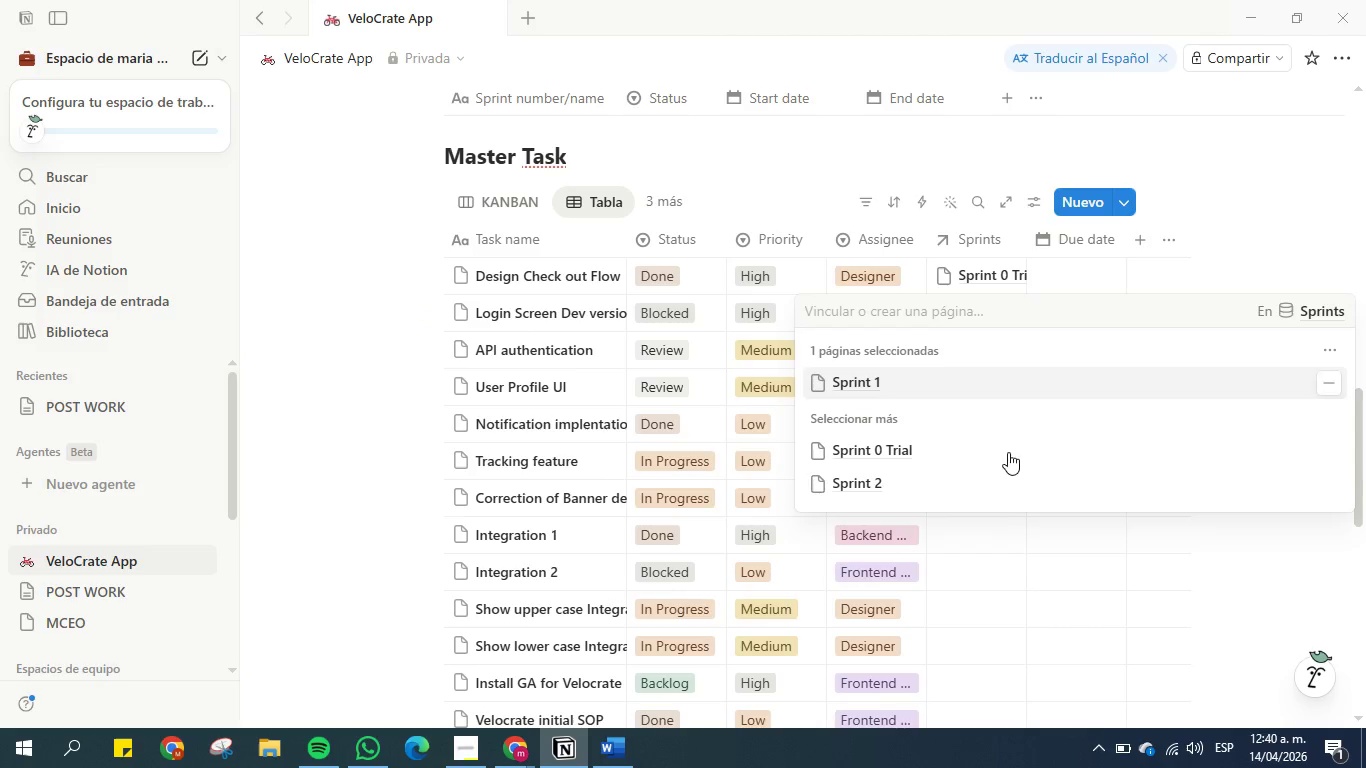 
left_click([1004, 592])
 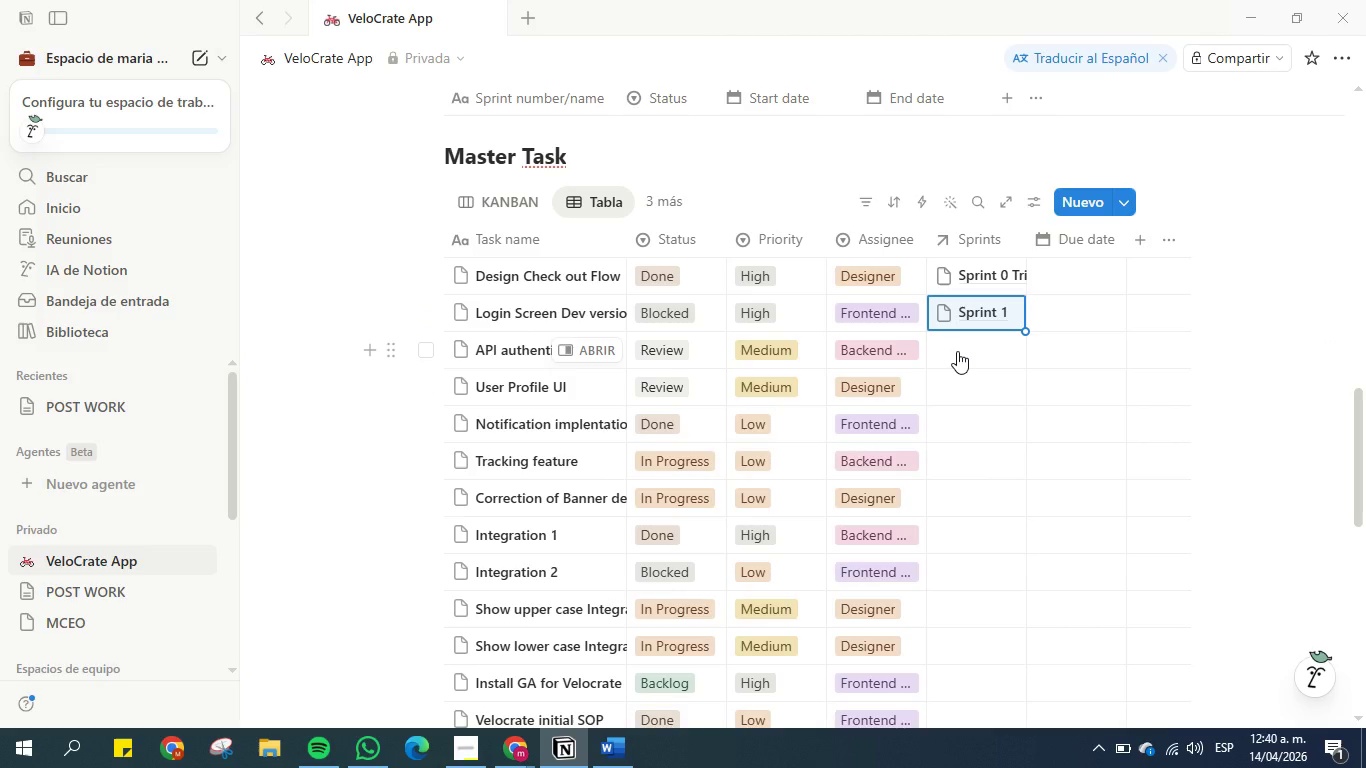 
left_click([957, 351])
 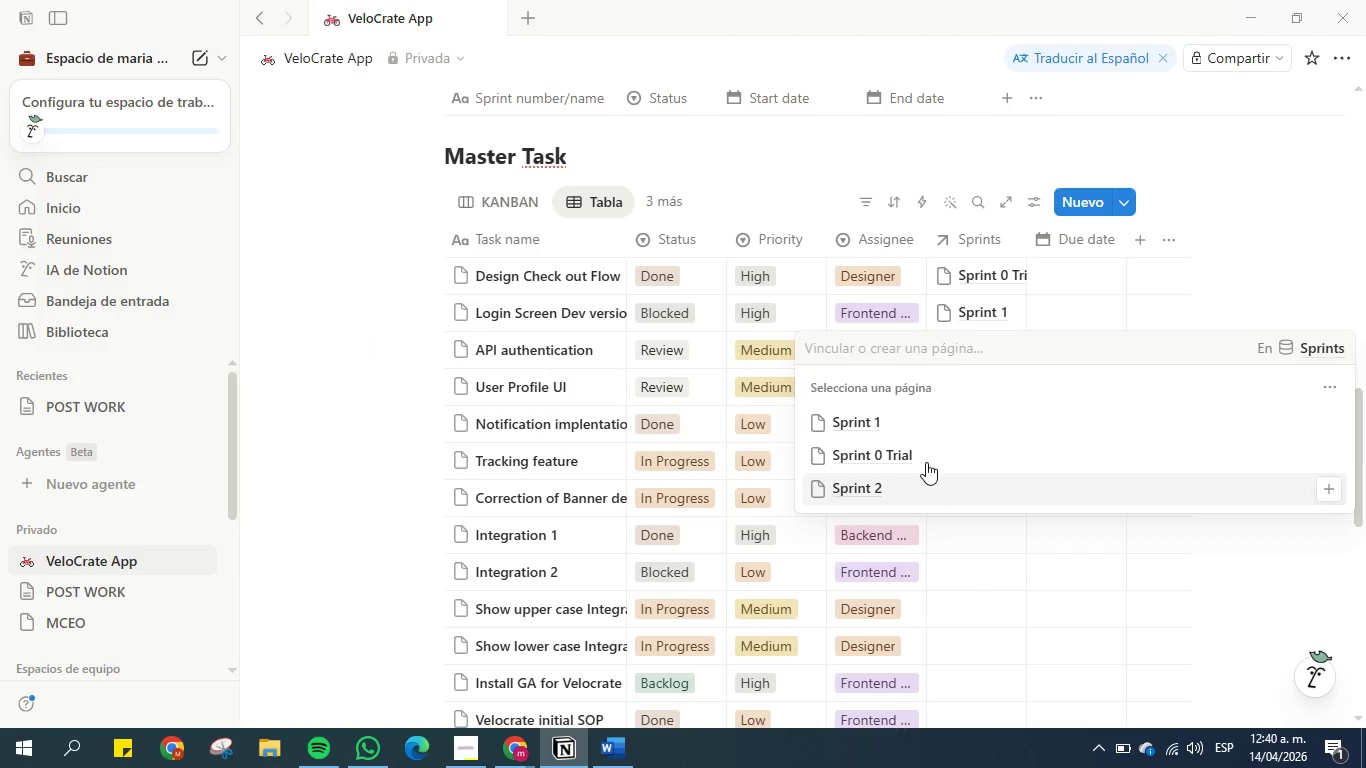 
left_click([919, 420])
 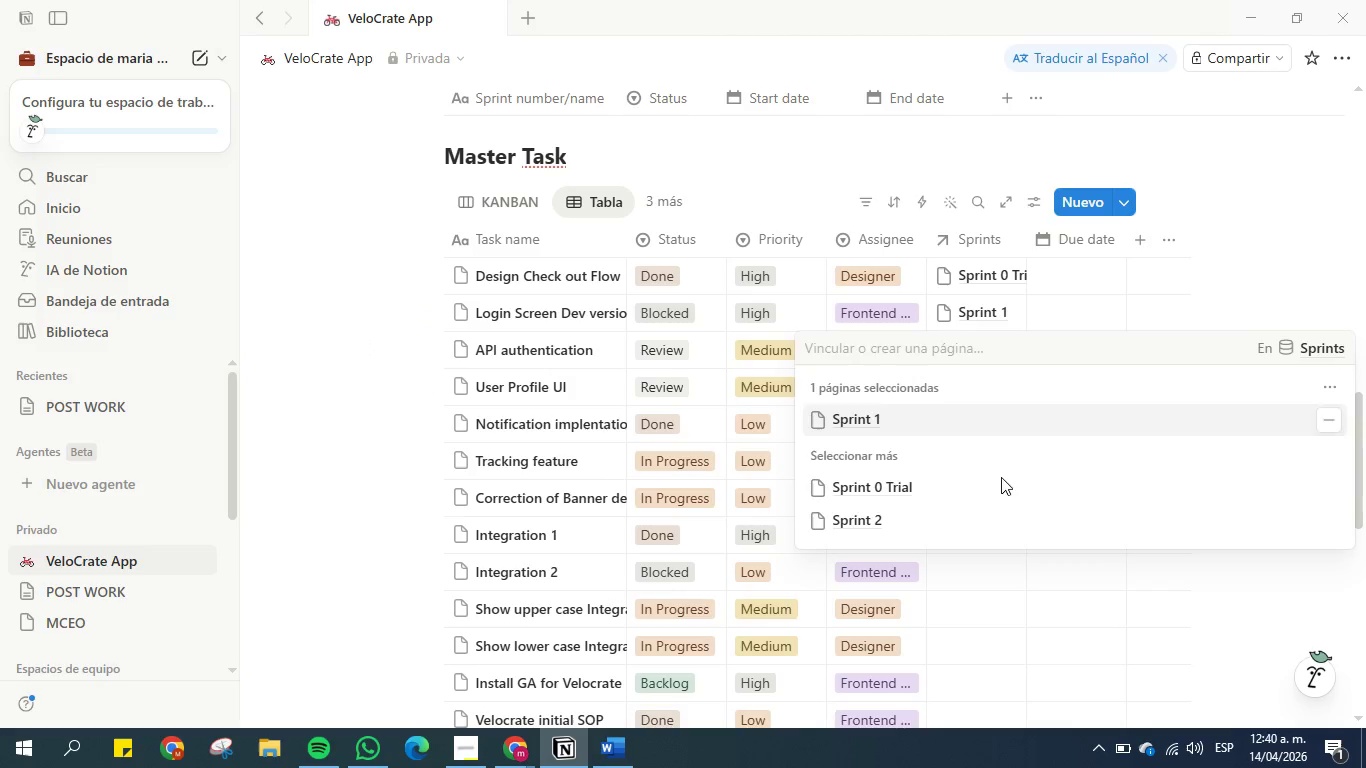 
left_click([1003, 606])
 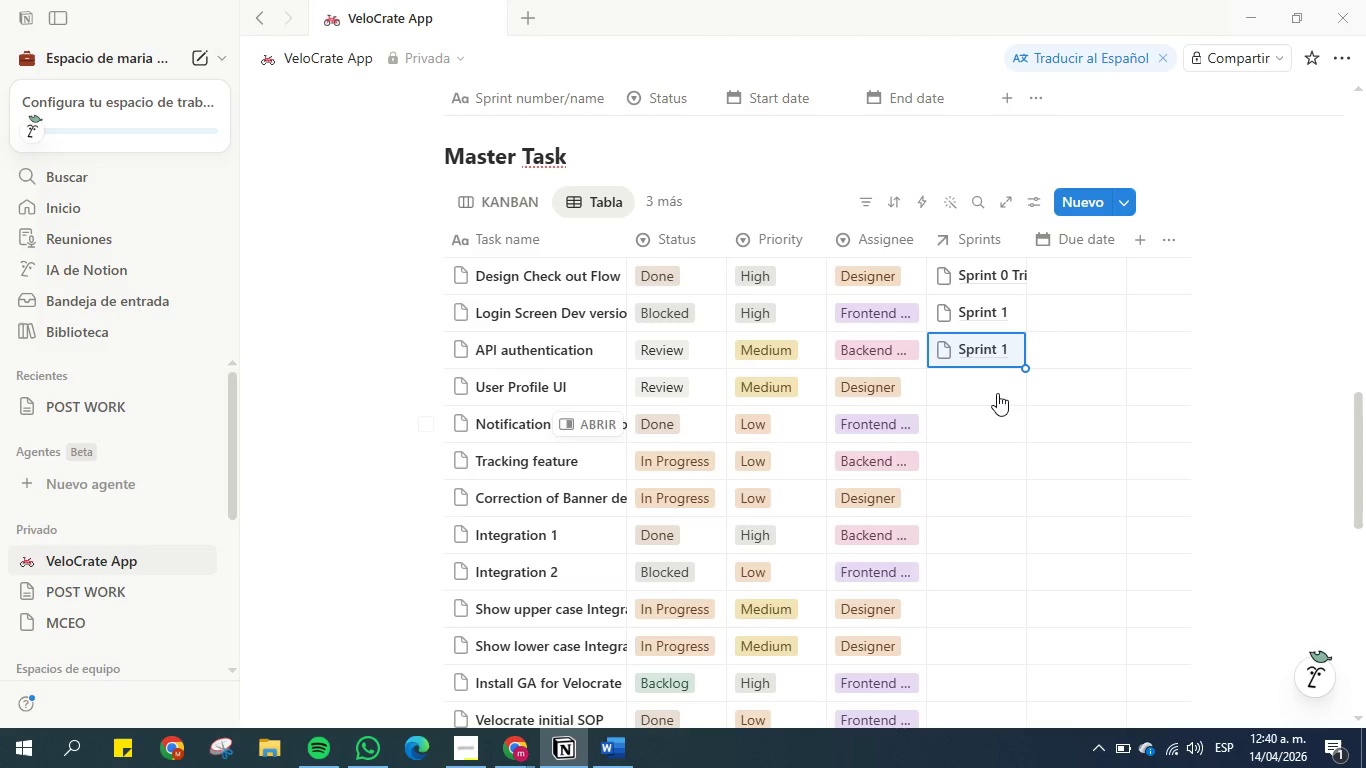 
left_click([997, 393])
 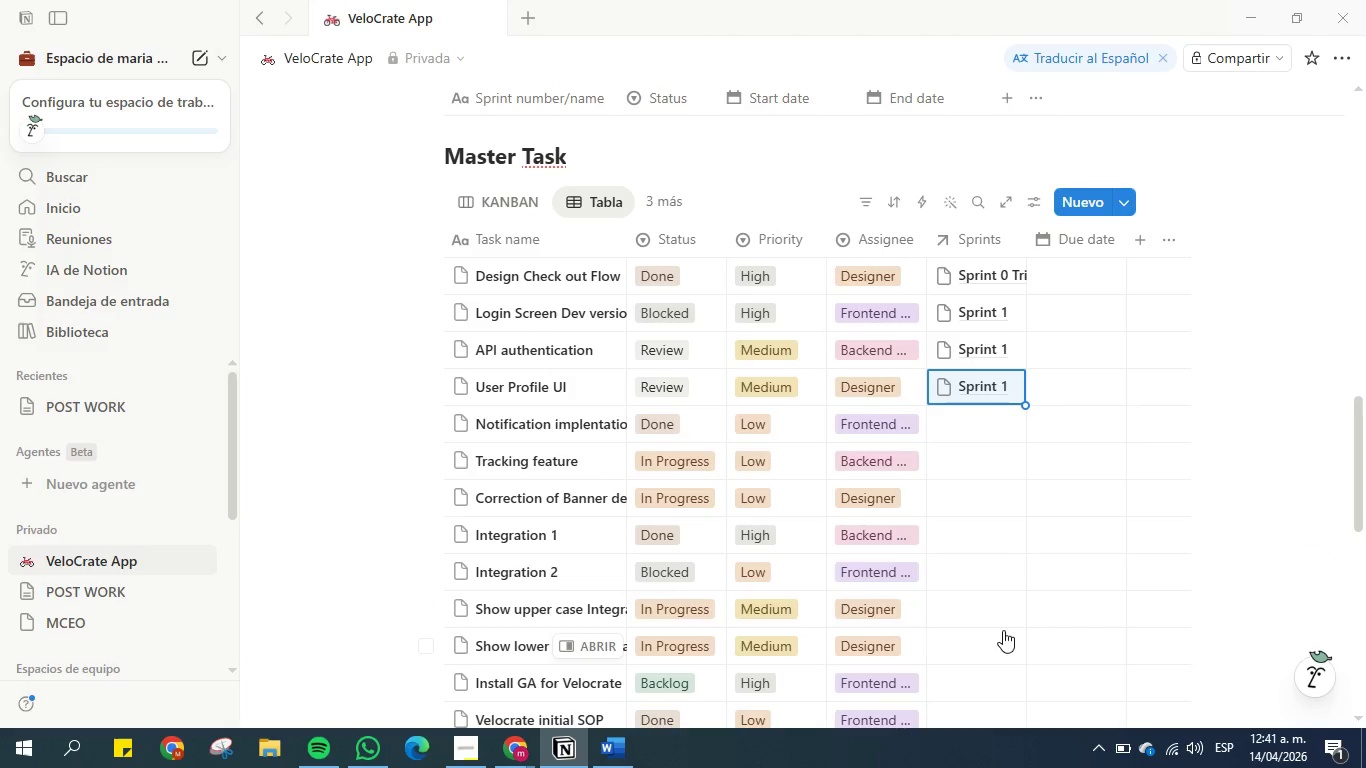 
scroll: coordinate [969, 456], scroll_direction: down, amount: 1.0
 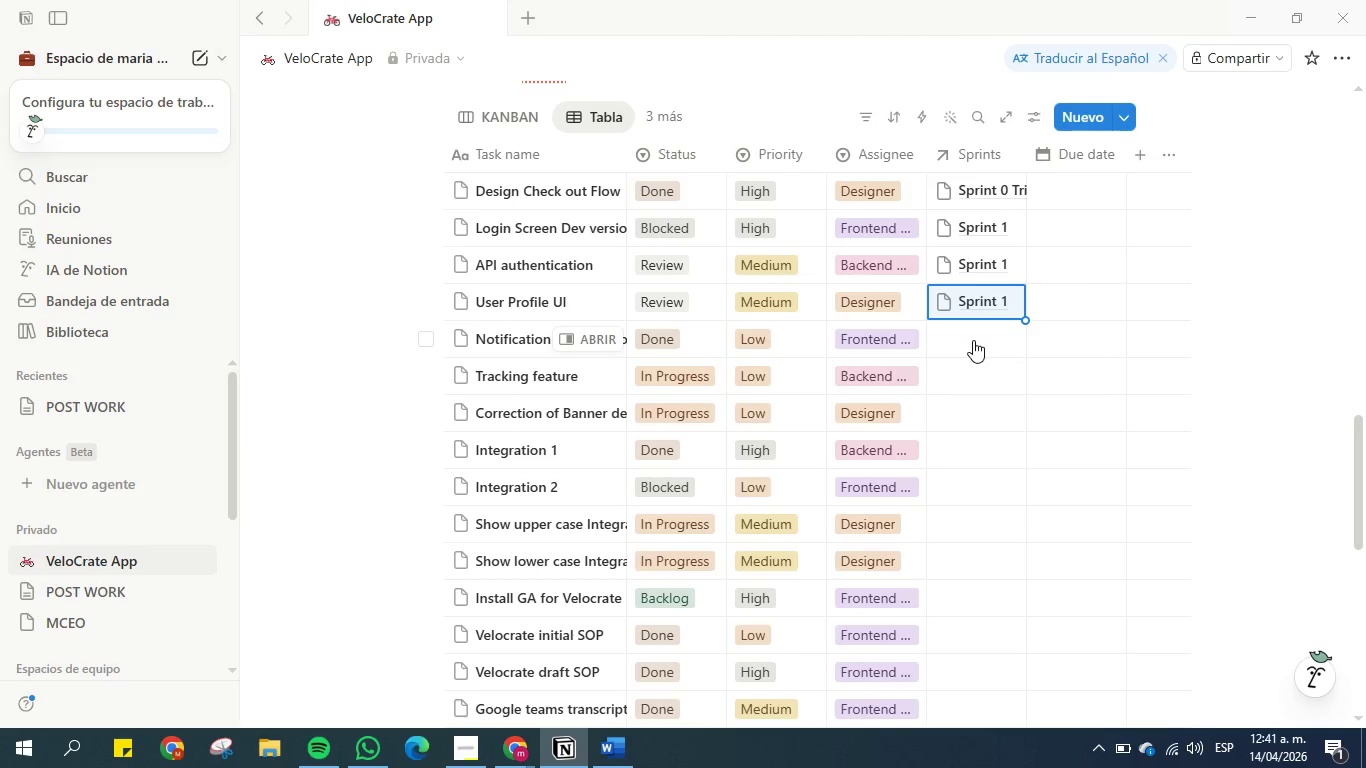 
left_click([973, 340])
 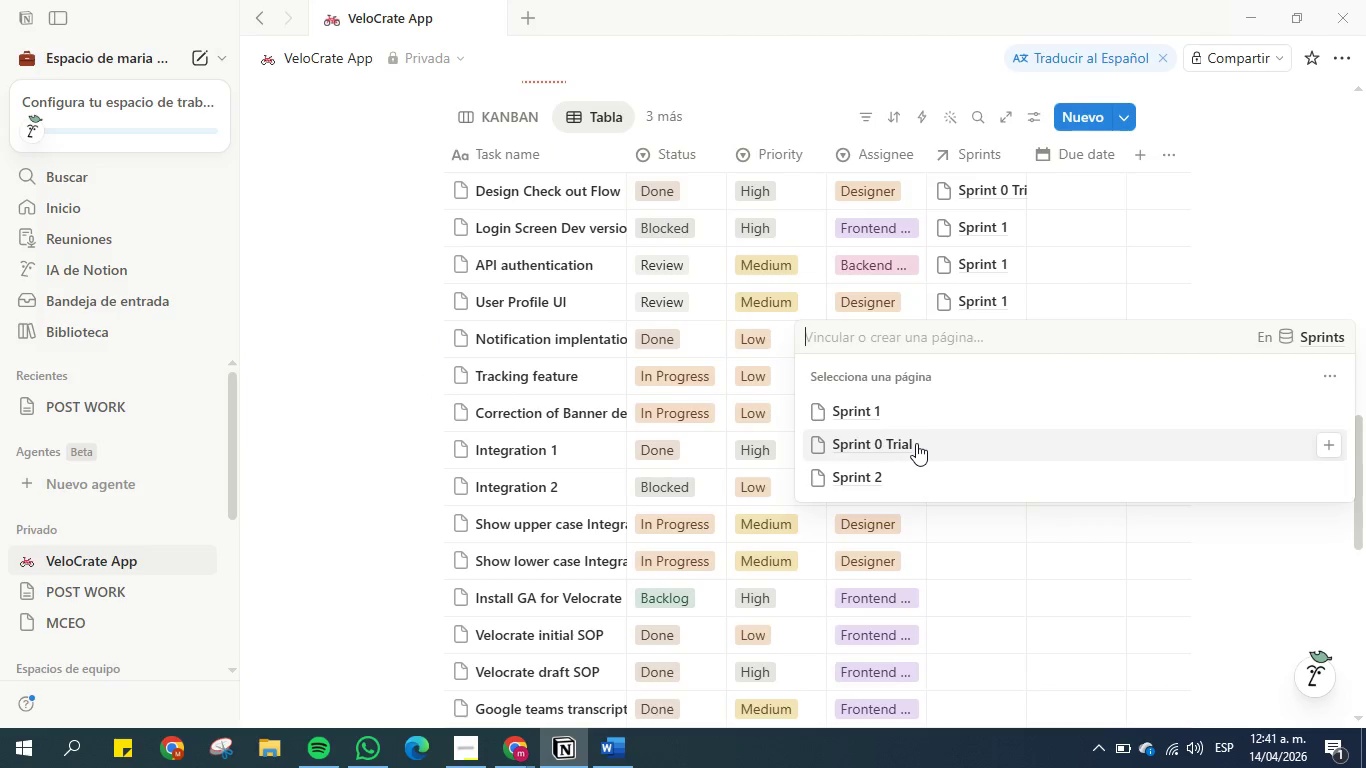 
wait(5.14)
 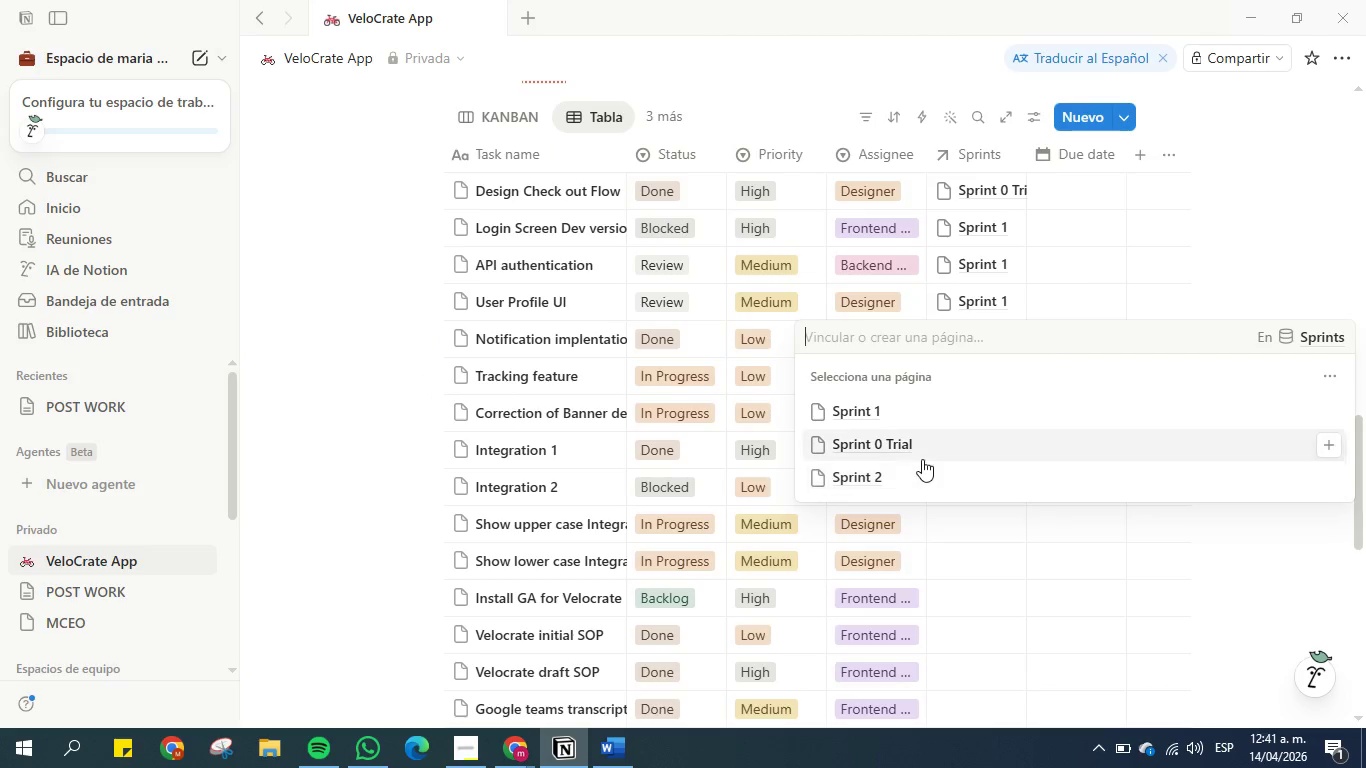 
left_click([922, 444])
 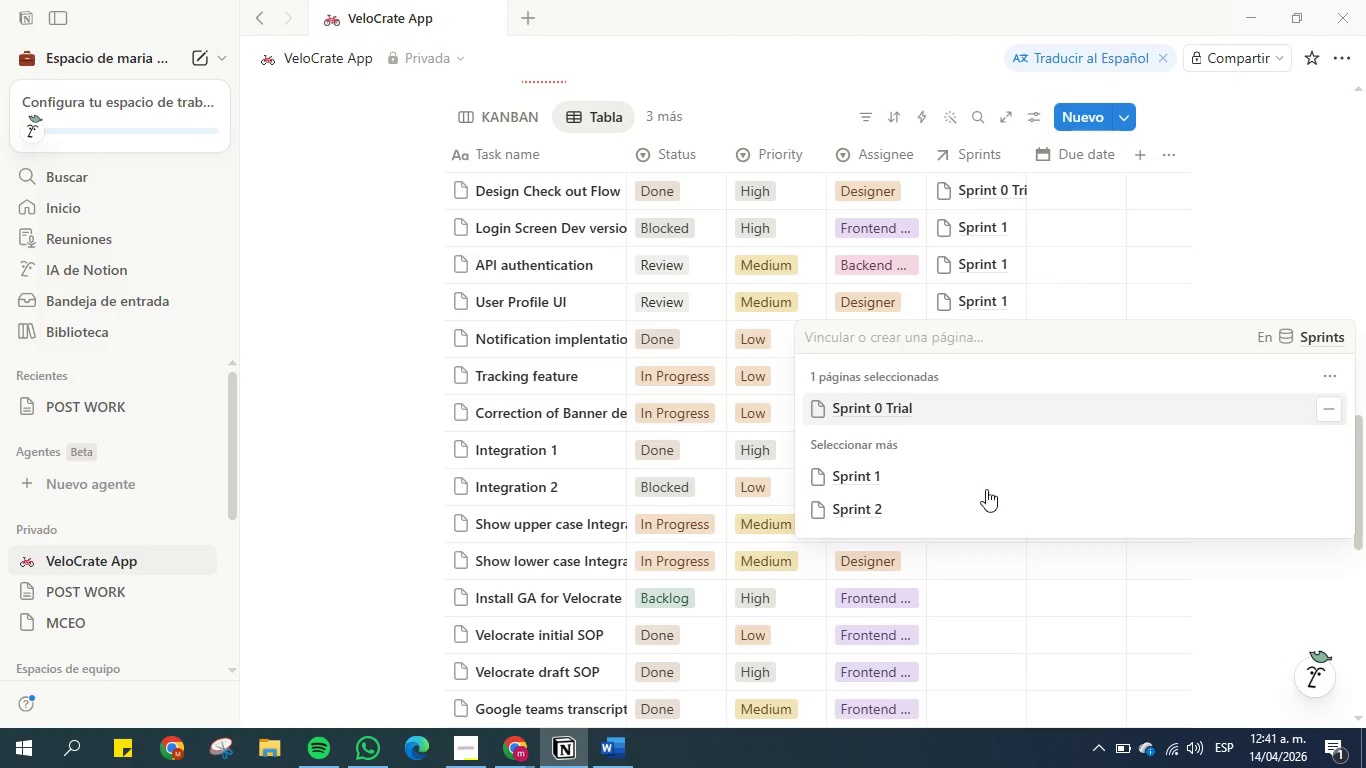 
left_click([991, 624])
 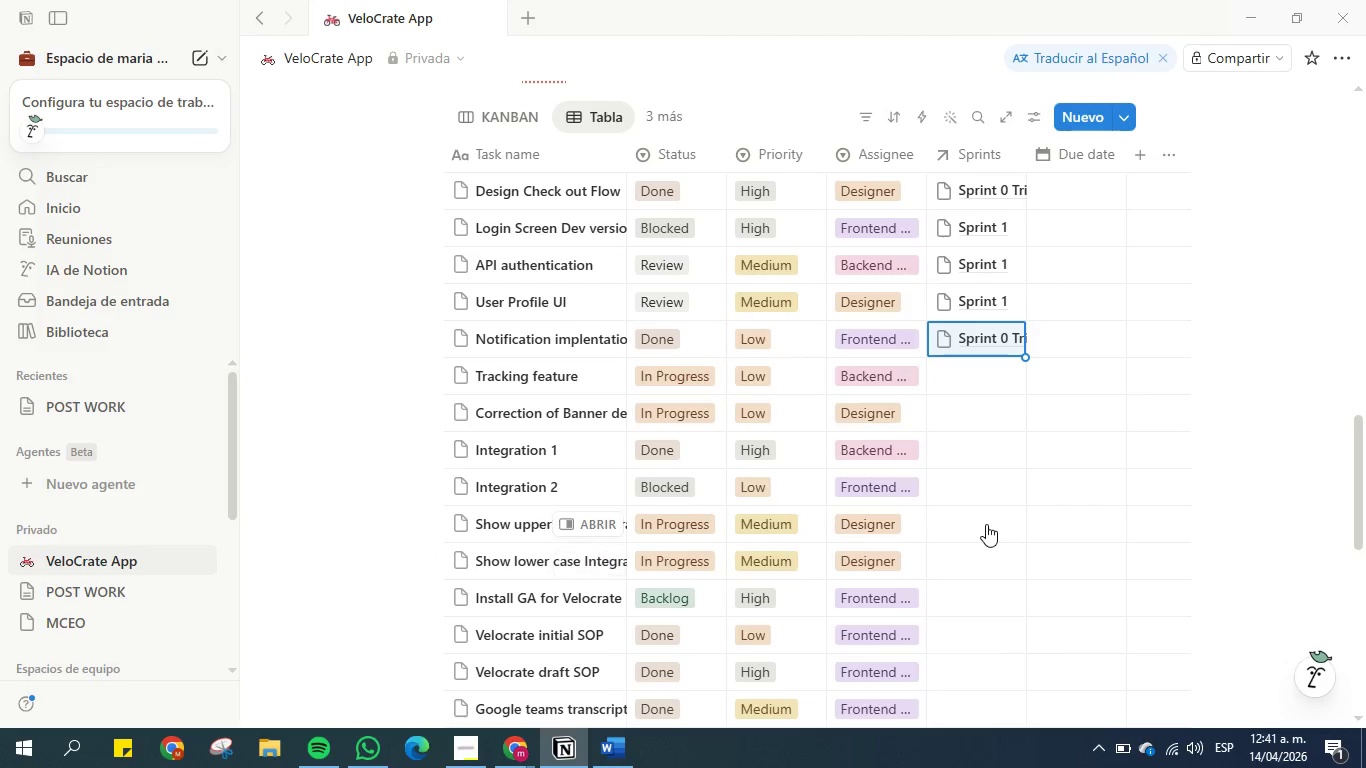 
scroll: coordinate [984, 524], scroll_direction: down, amount: 3.0
 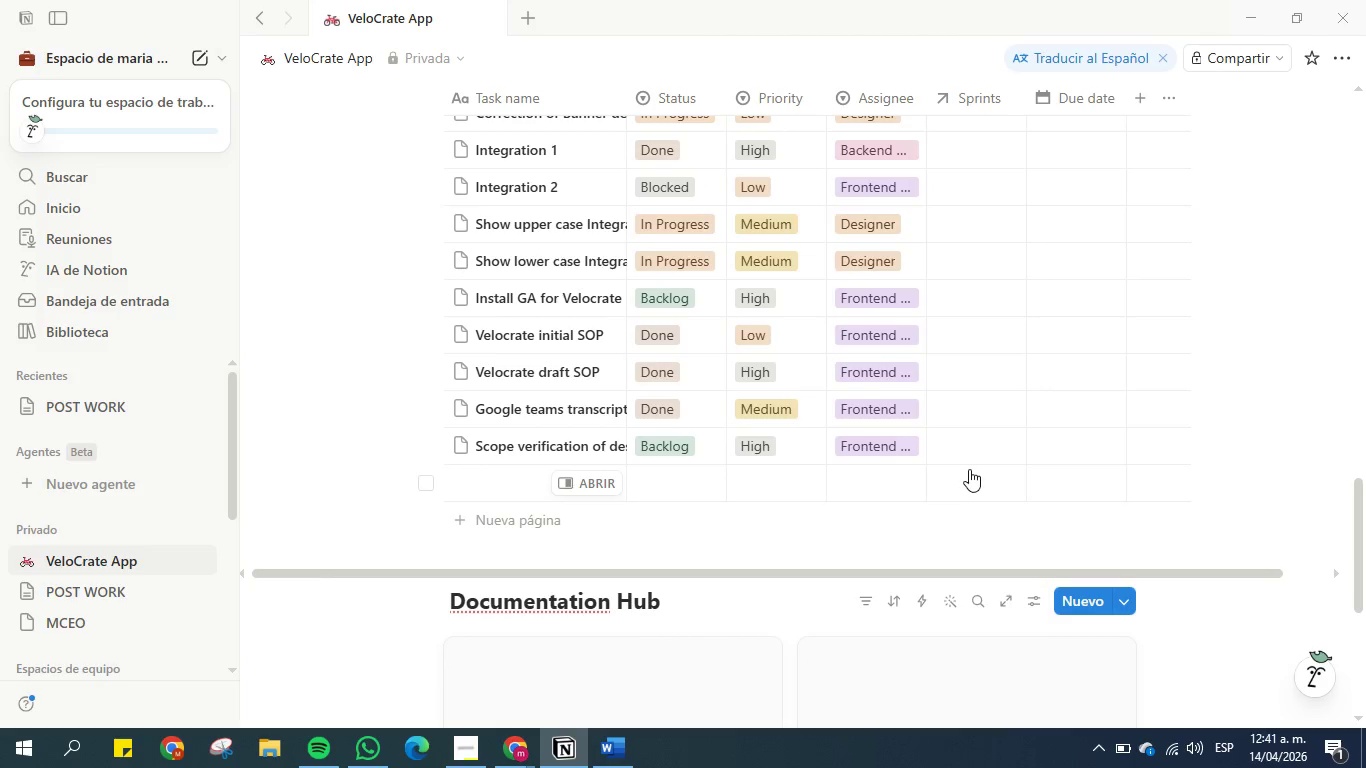 
left_click([959, 441])
 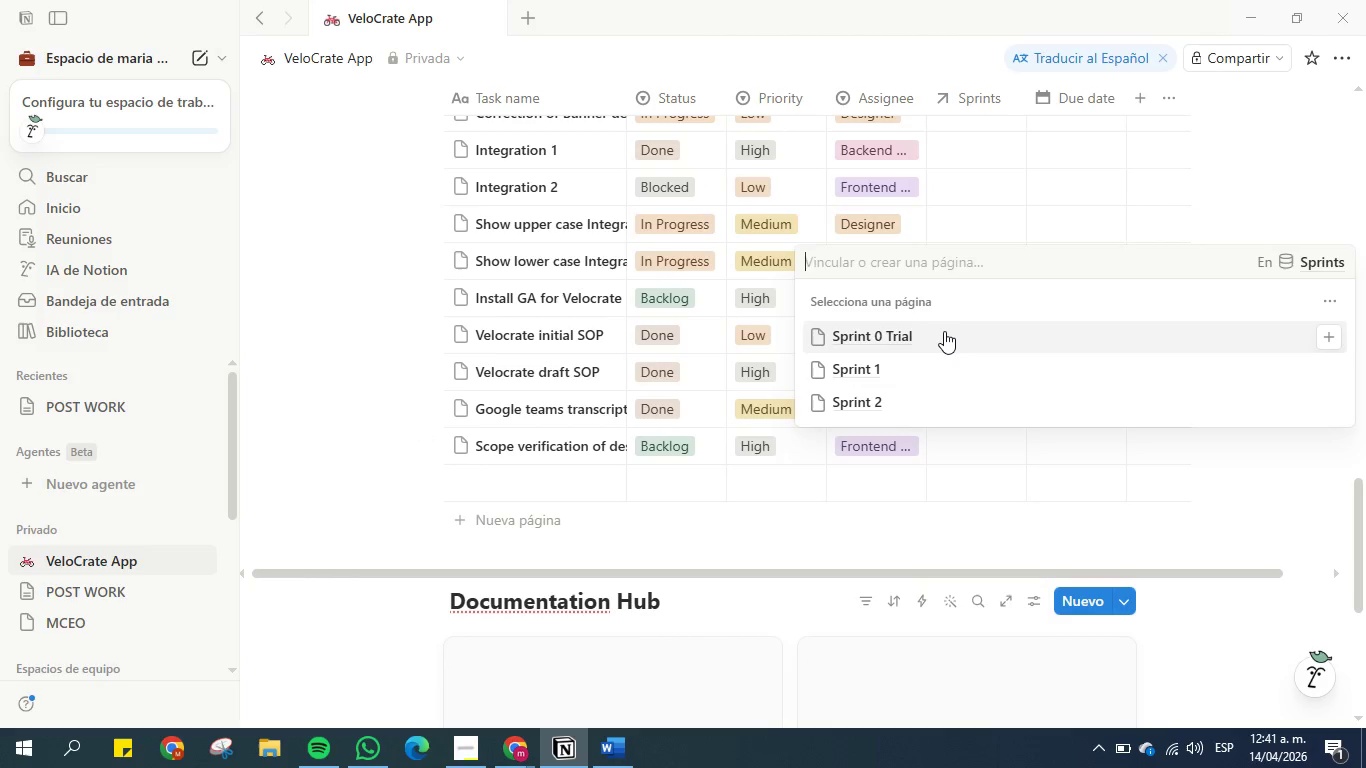 
left_click([916, 406])
 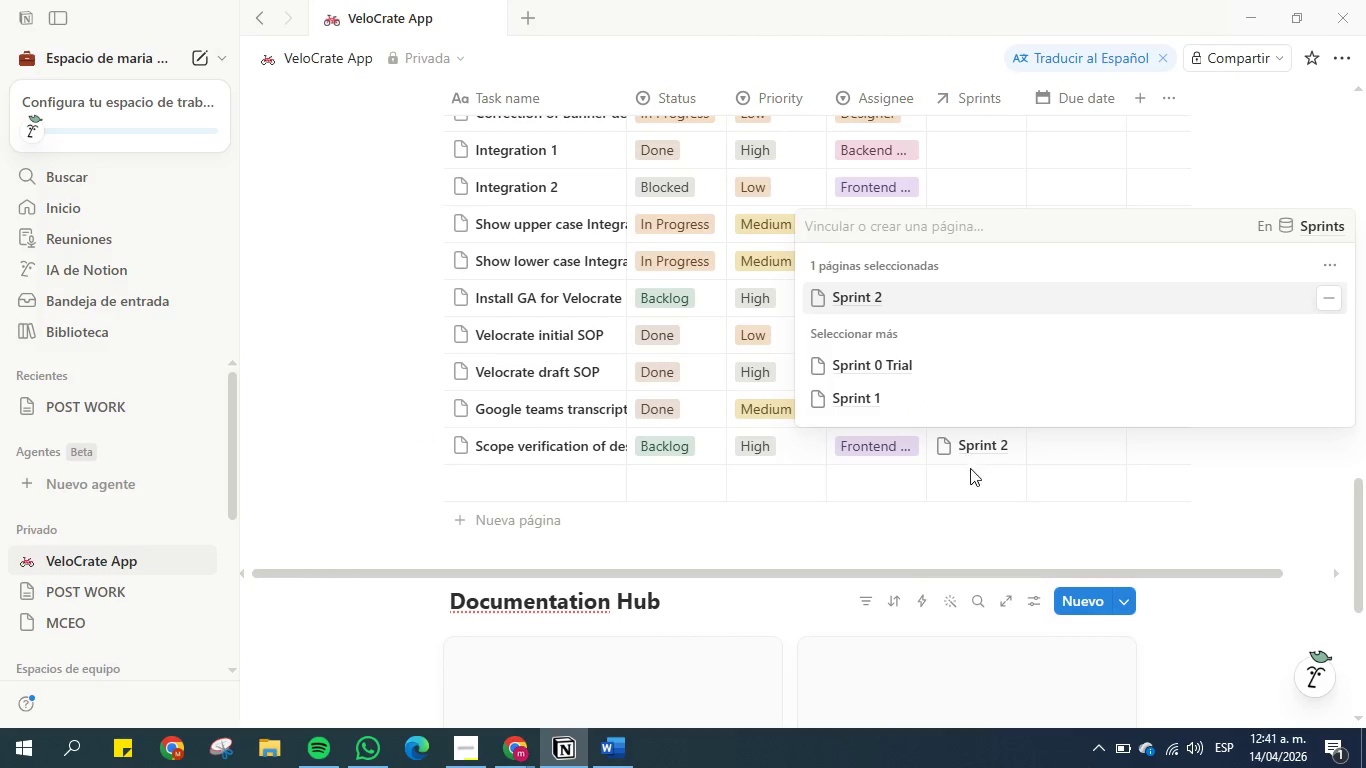 
left_click([984, 494])
 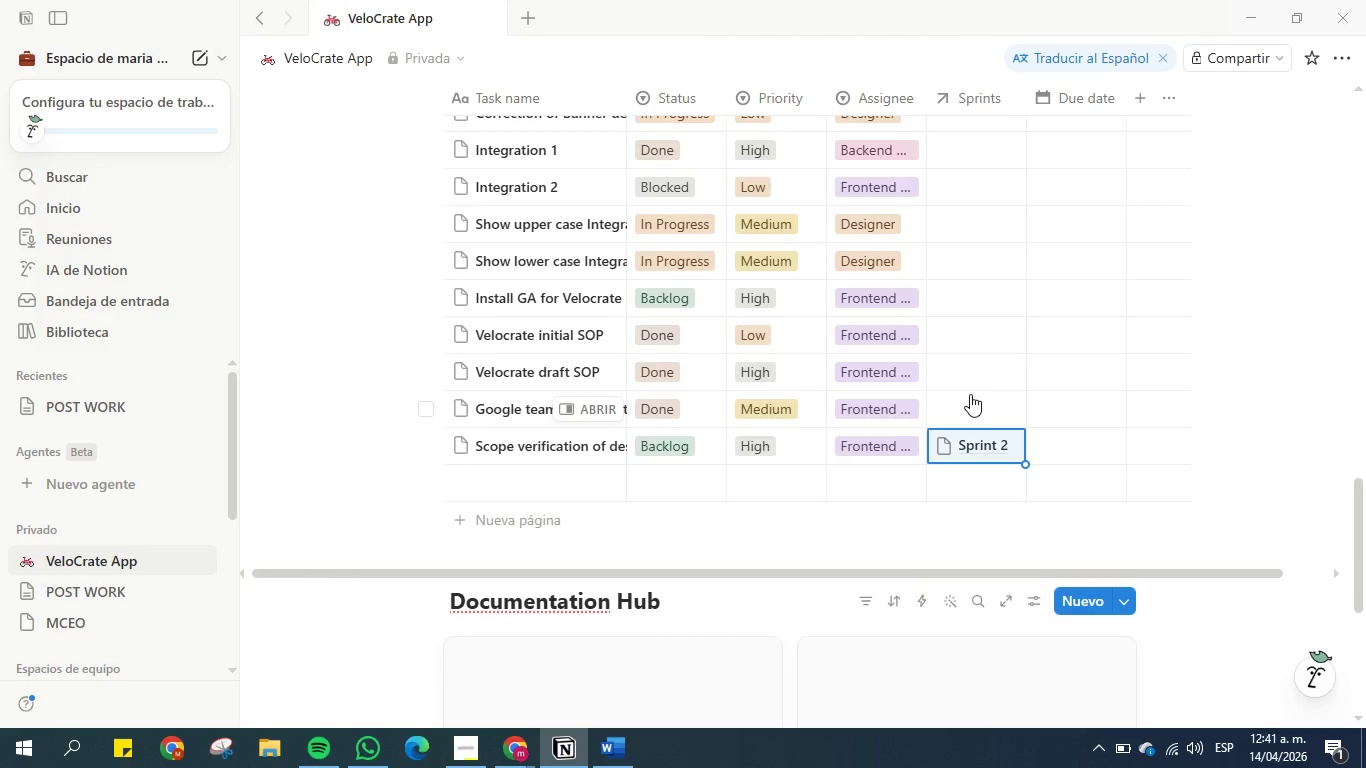 
left_click([967, 397])
 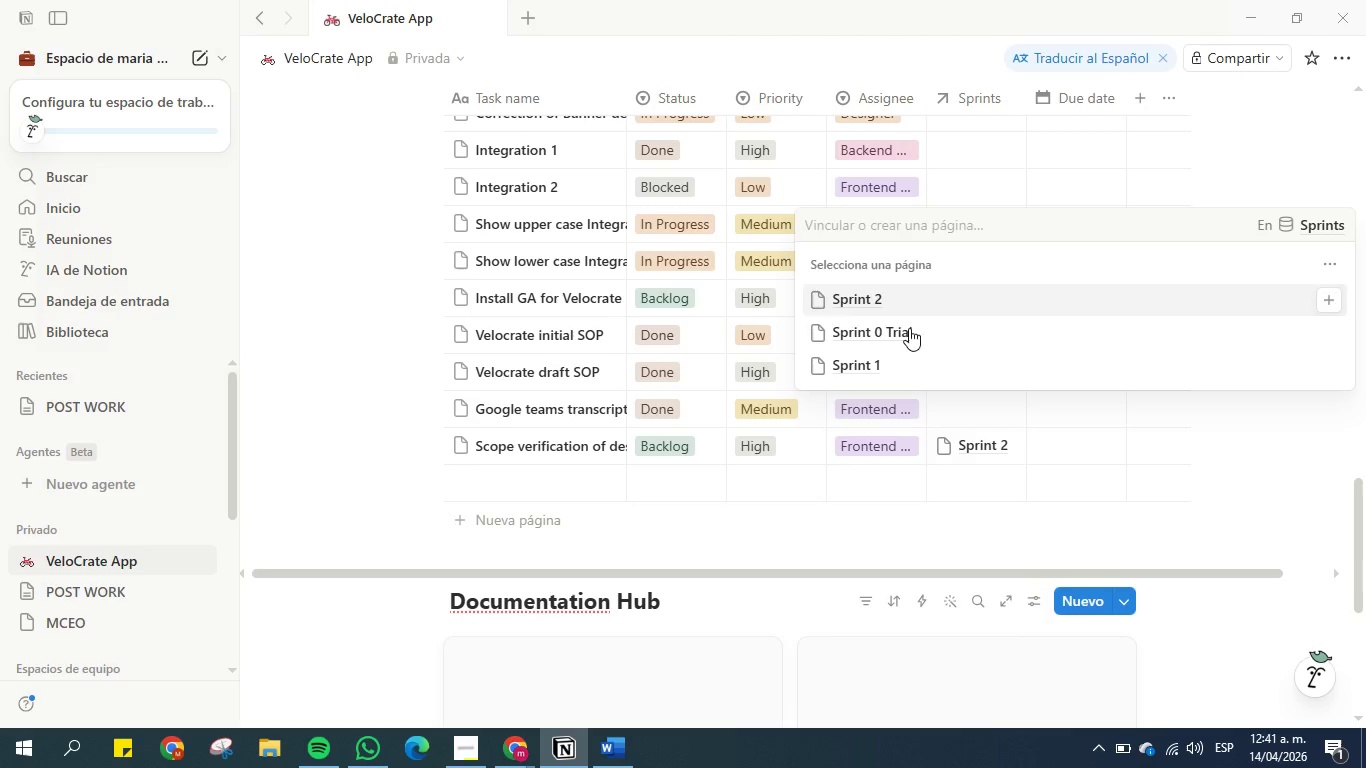 
left_click([907, 361])
 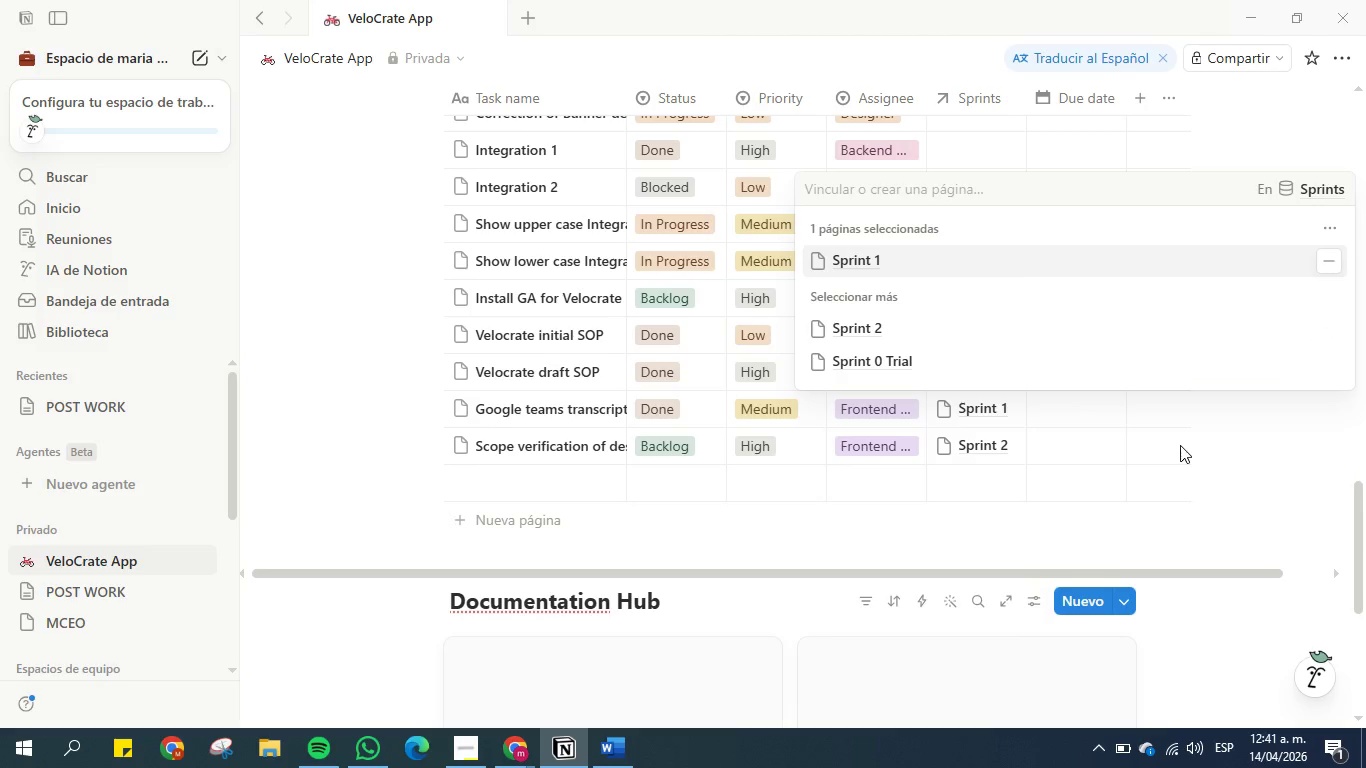 
left_click([1071, 413])
 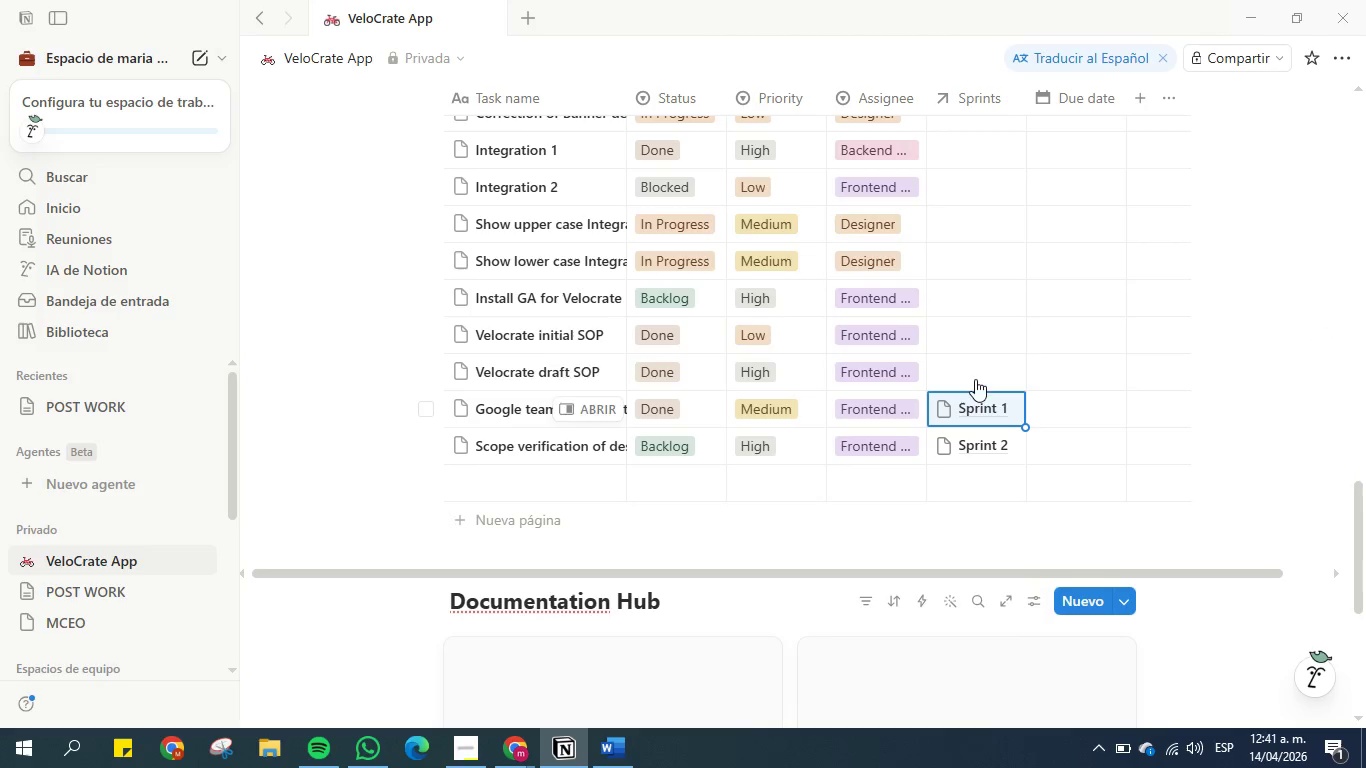 
left_click([969, 373])
 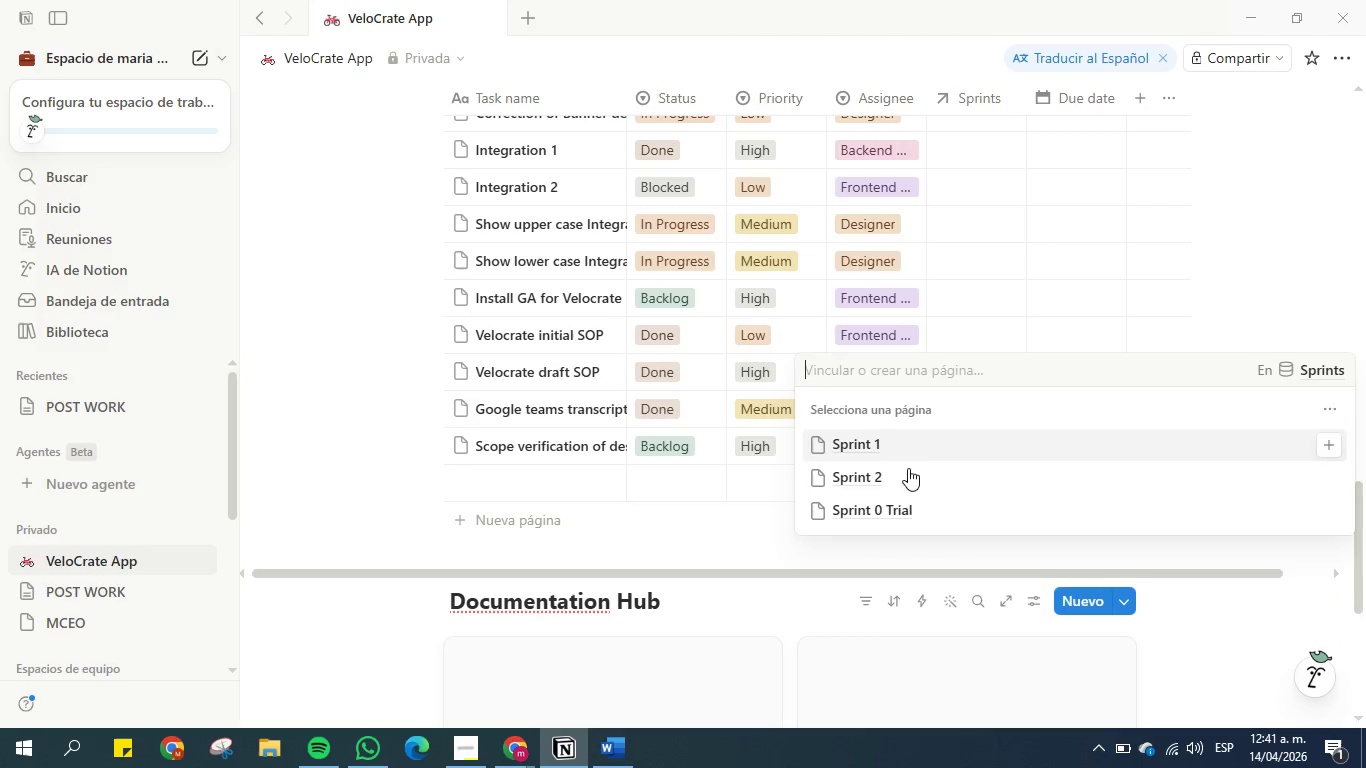 
left_click([898, 502])
 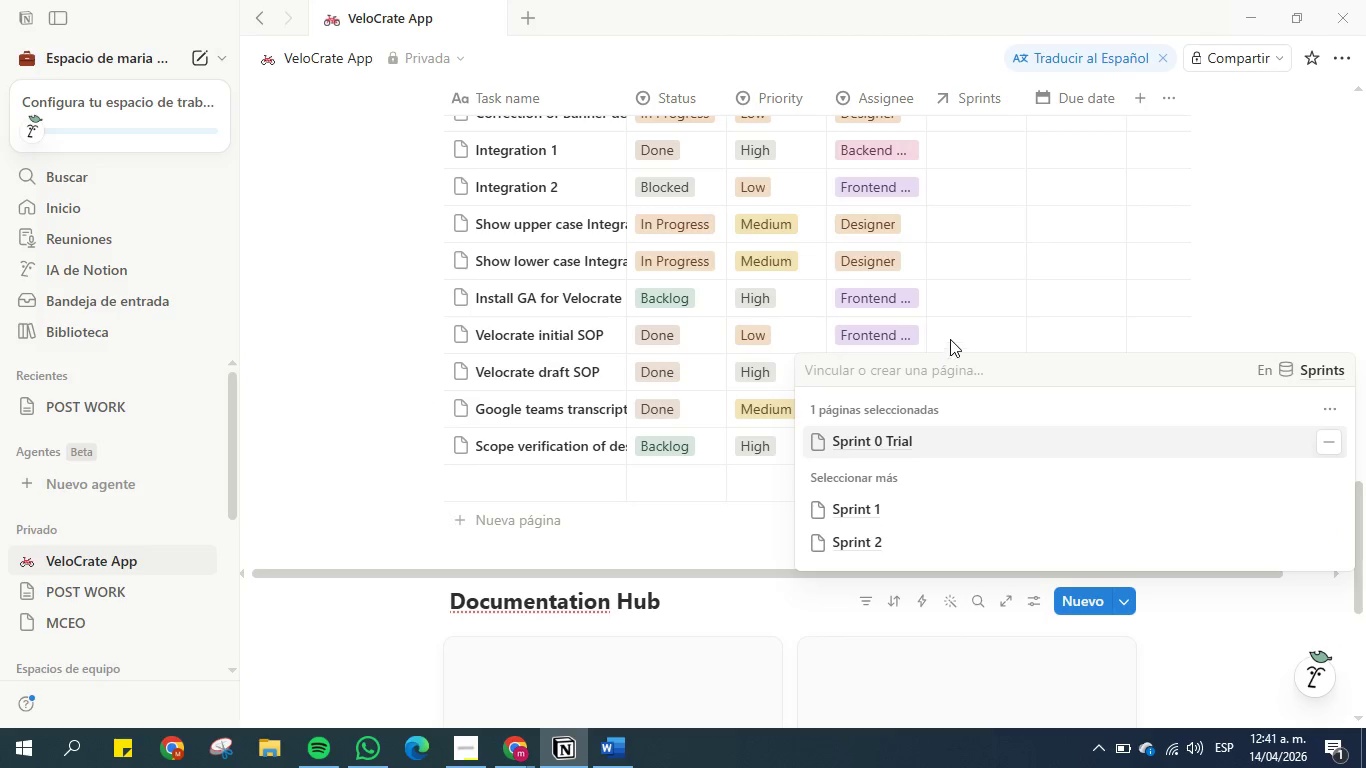 
left_click([955, 329])
 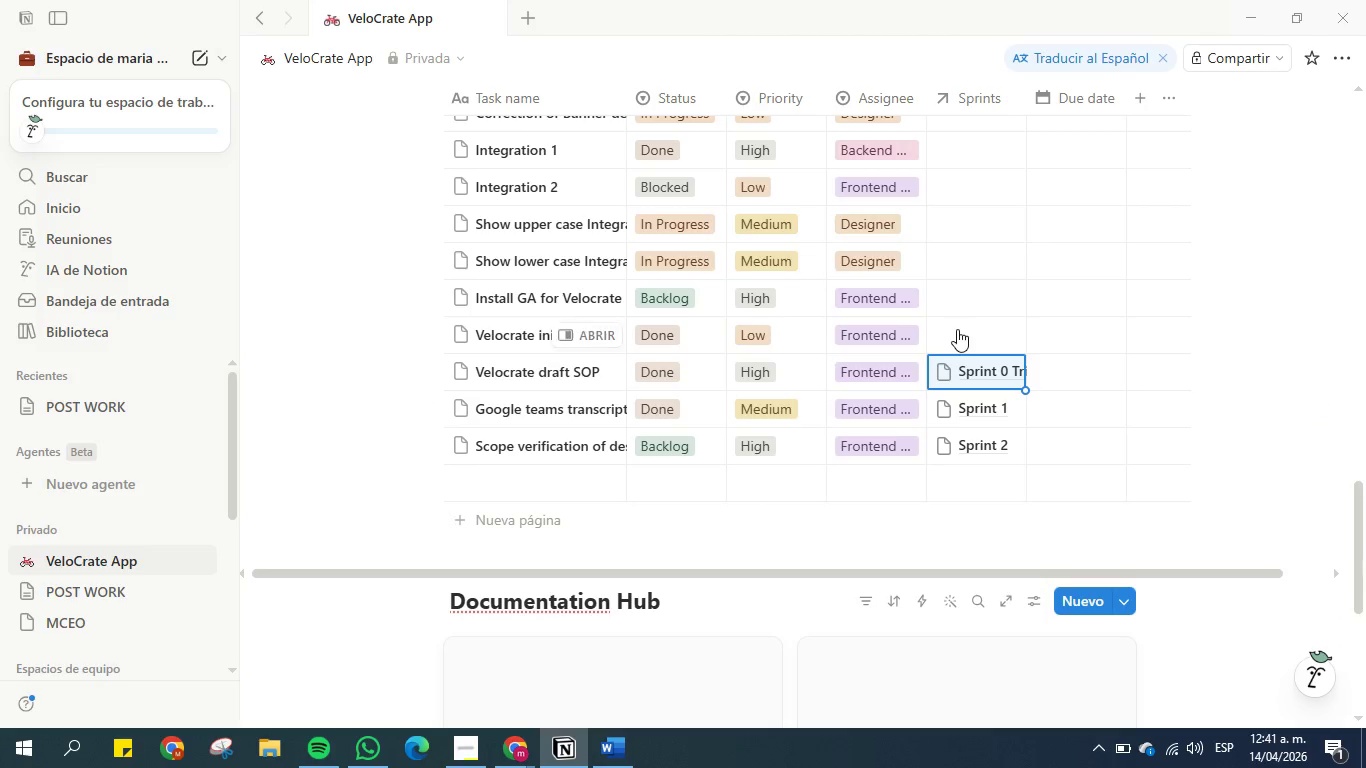 
left_click([957, 329])
 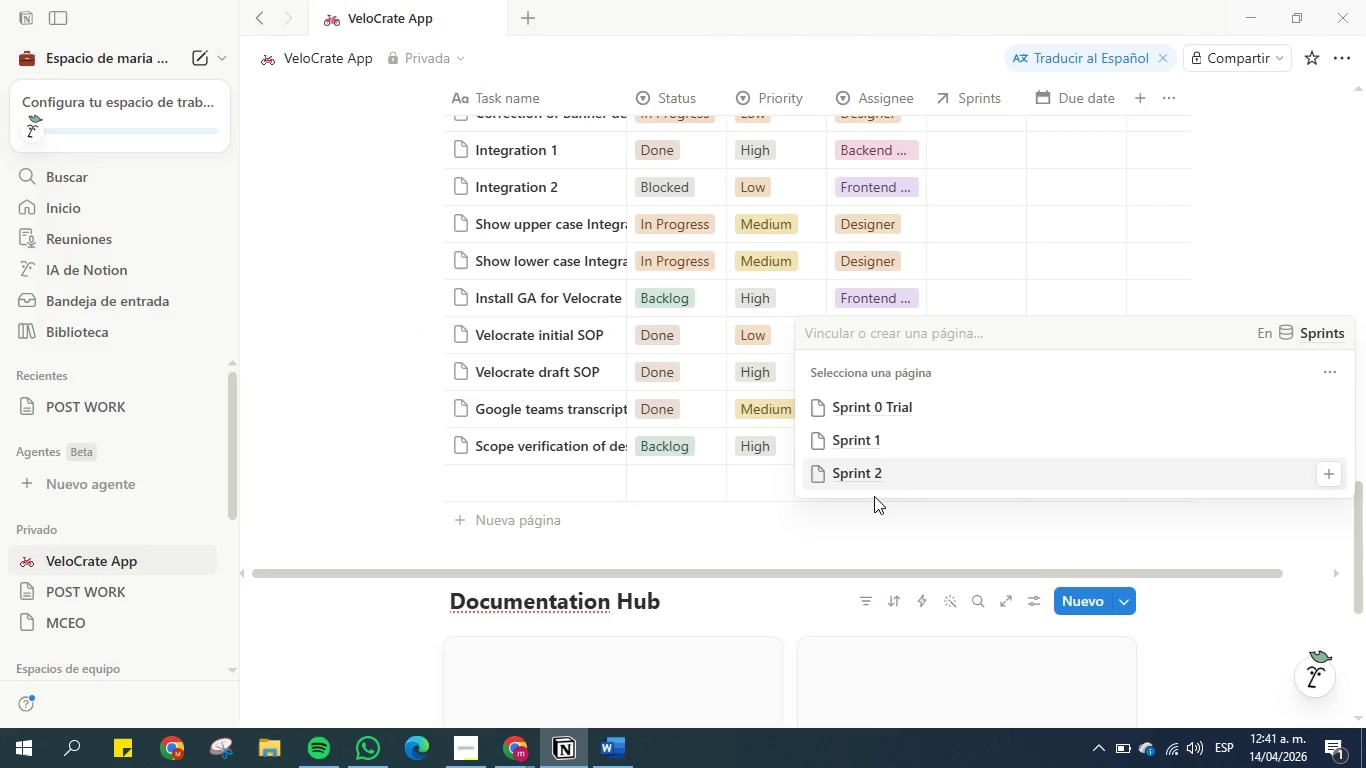 
left_click([868, 397])
 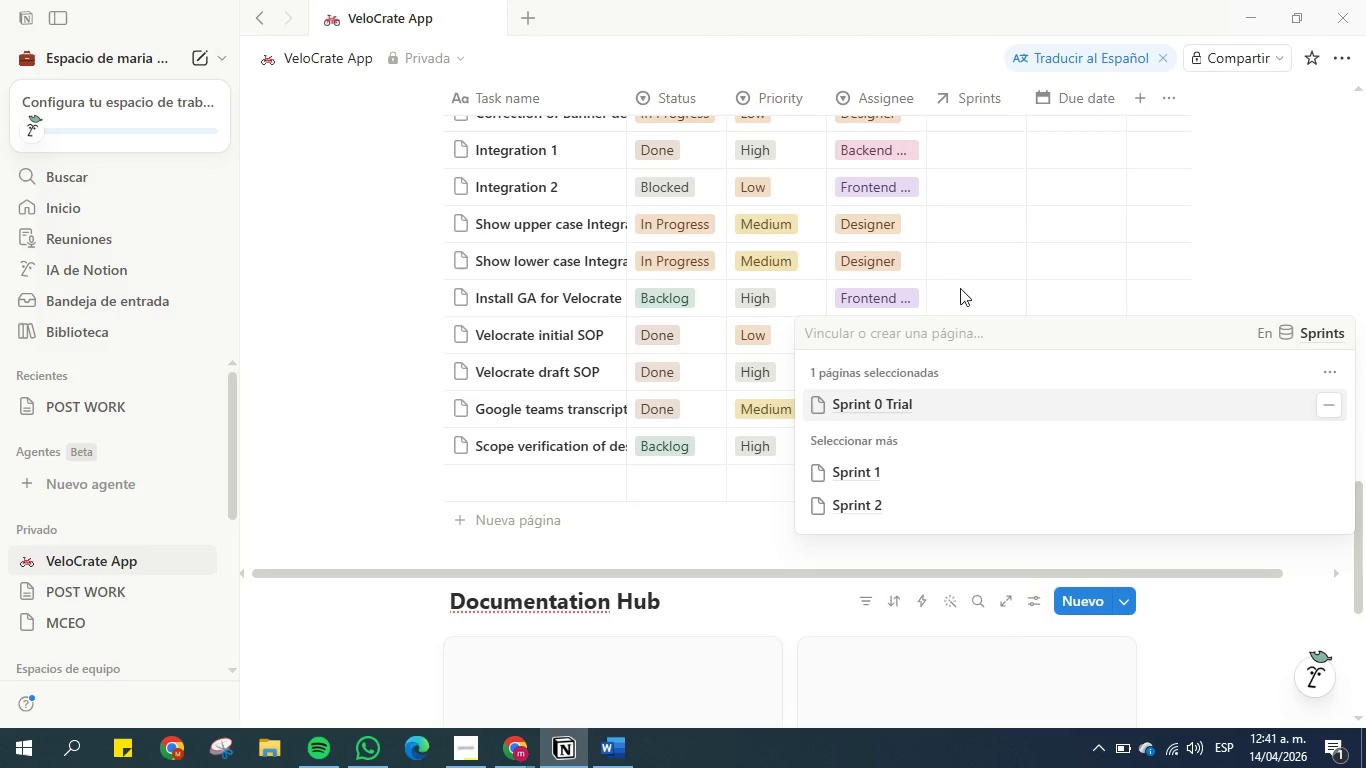 
left_click([968, 281])
 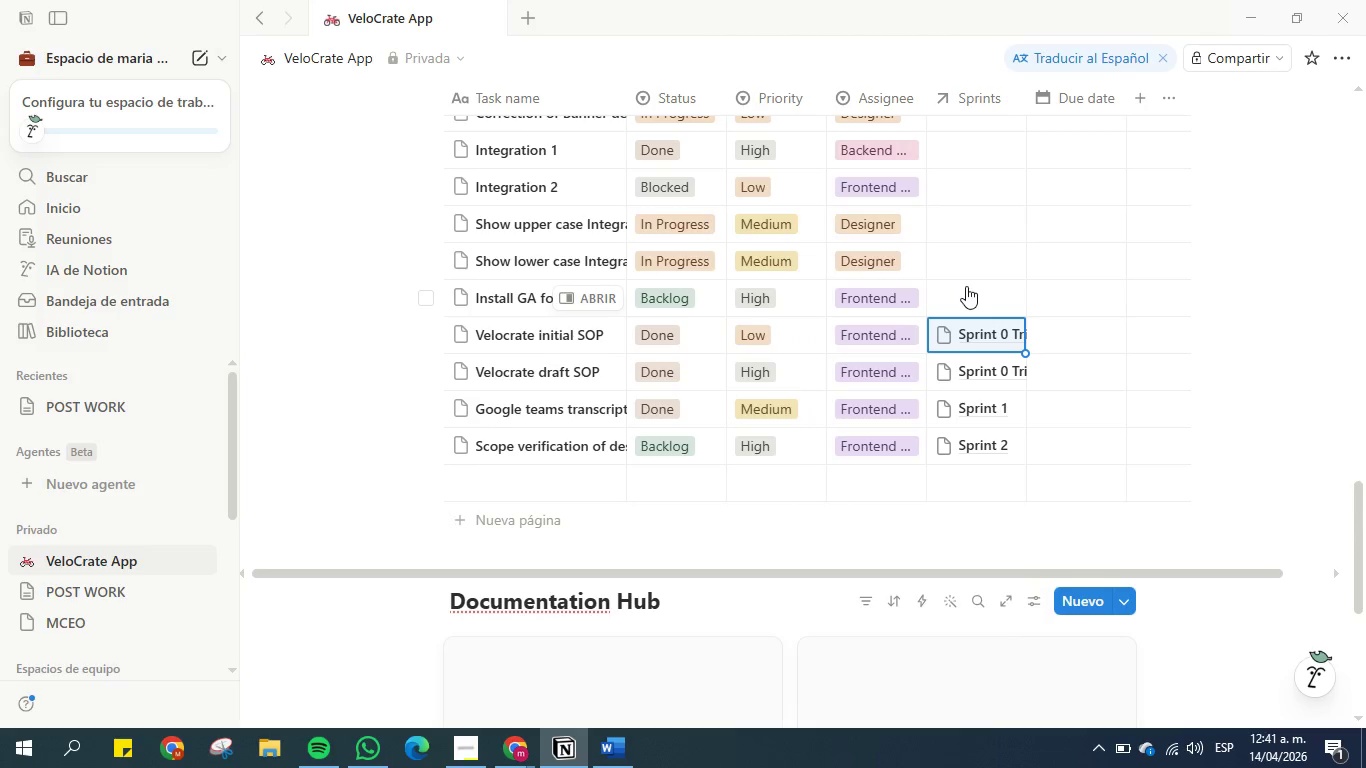 
left_click([966, 286])
 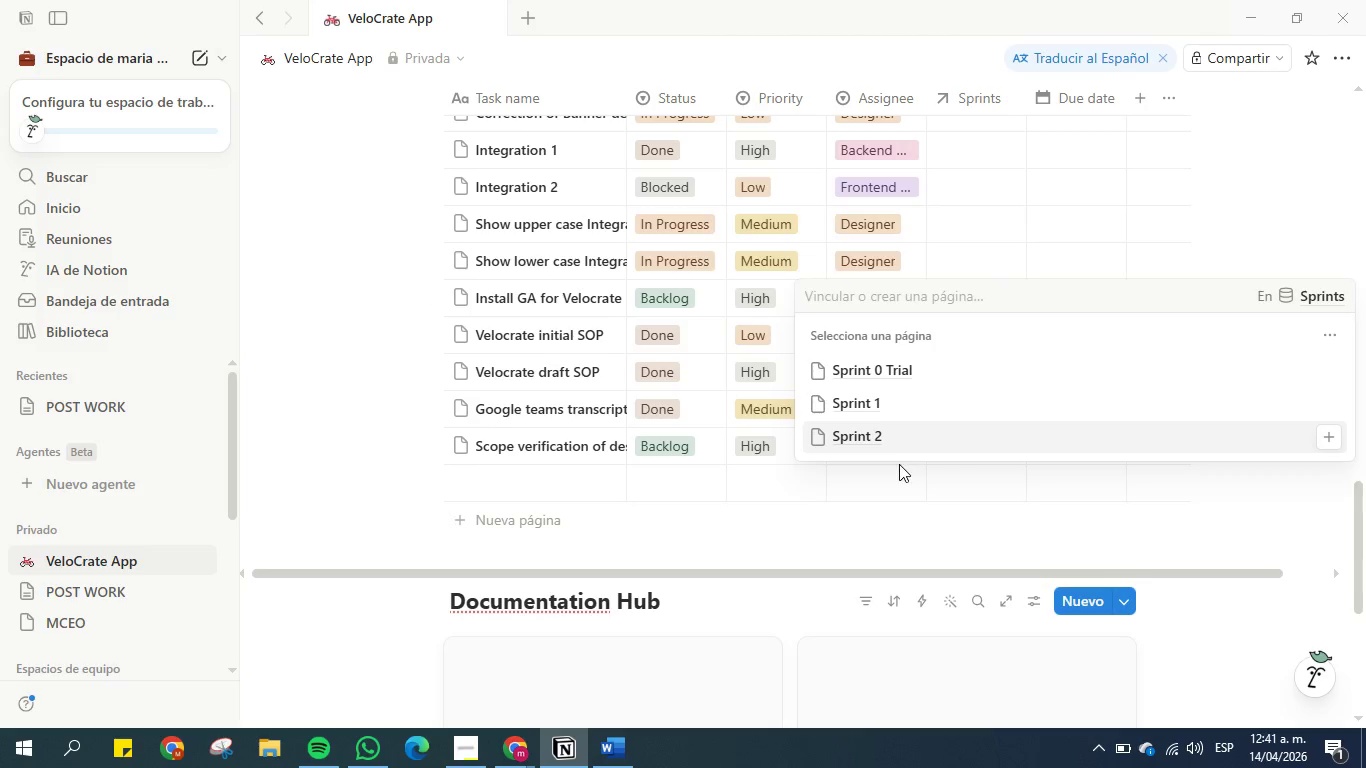 
left_click([899, 445])
 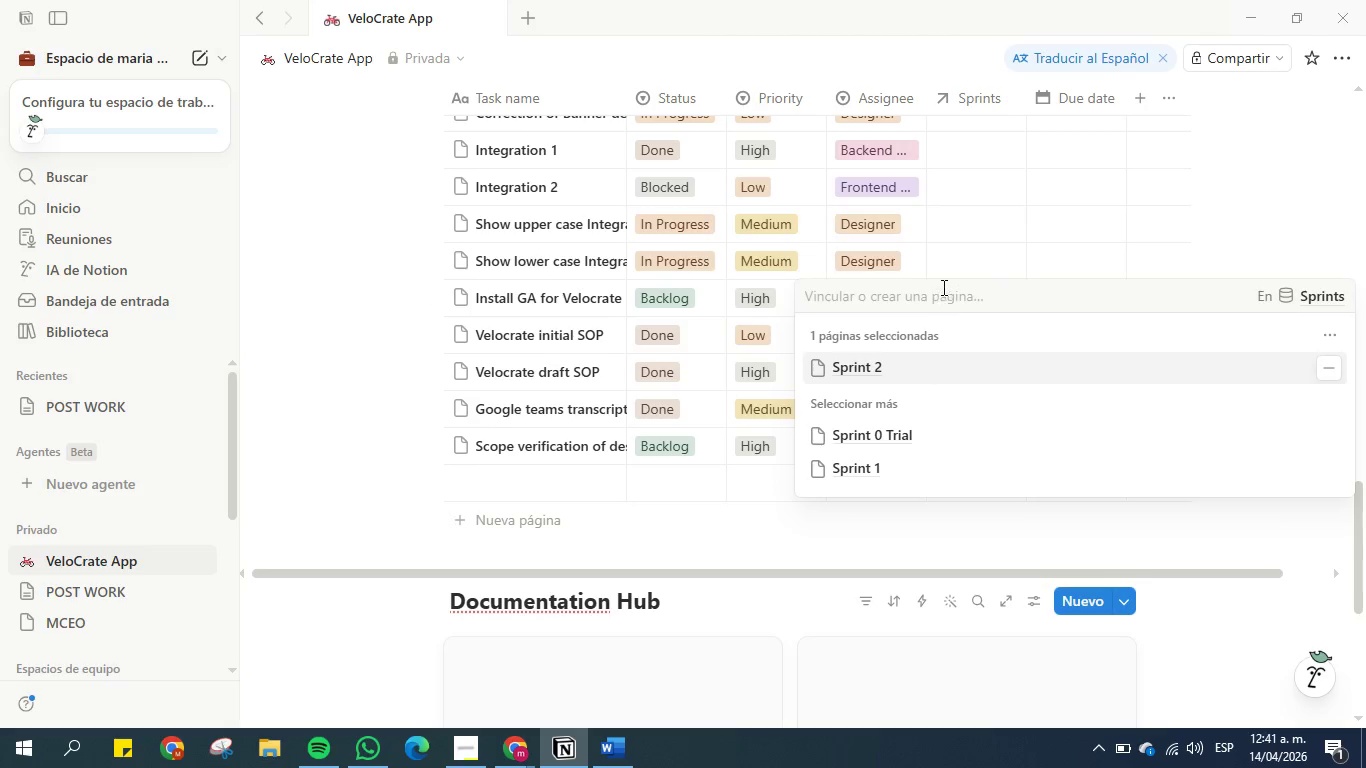 
left_click([957, 259])
 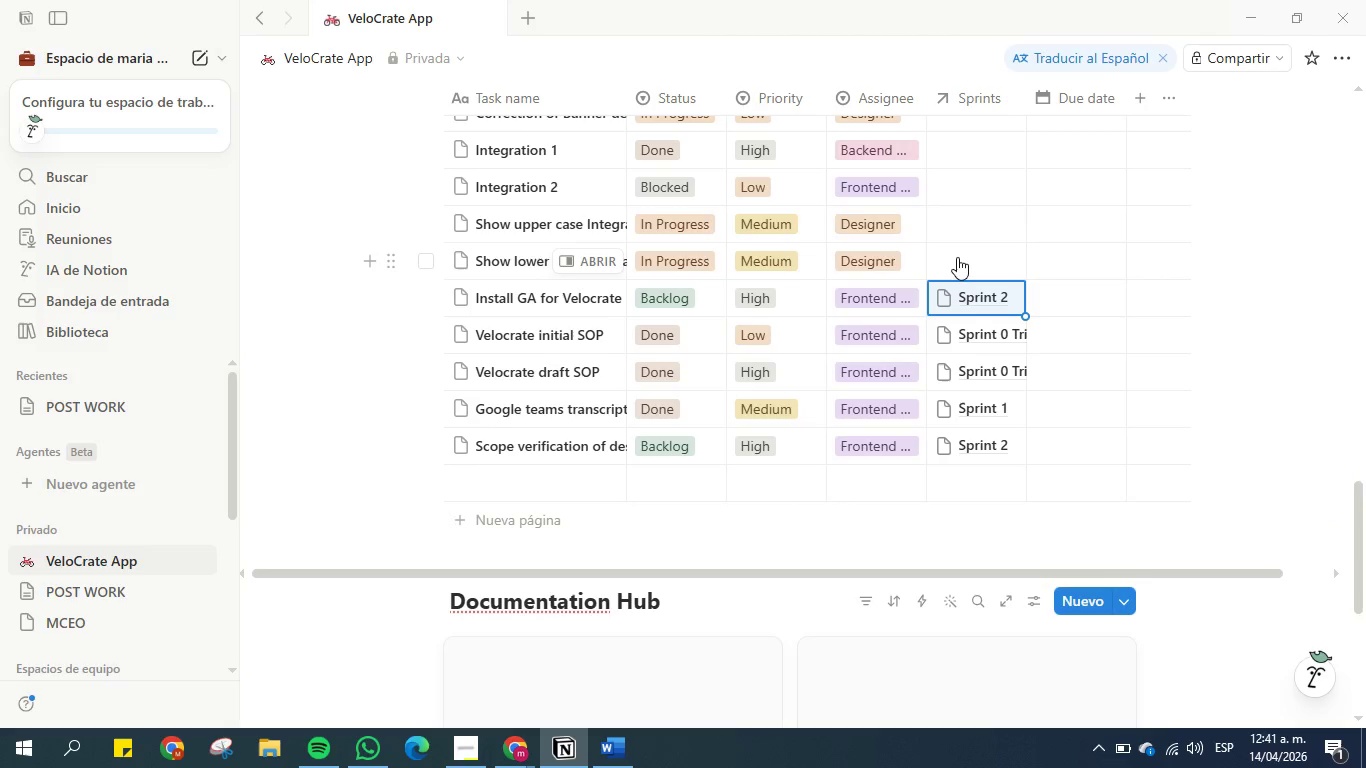 
left_click([957, 257])
 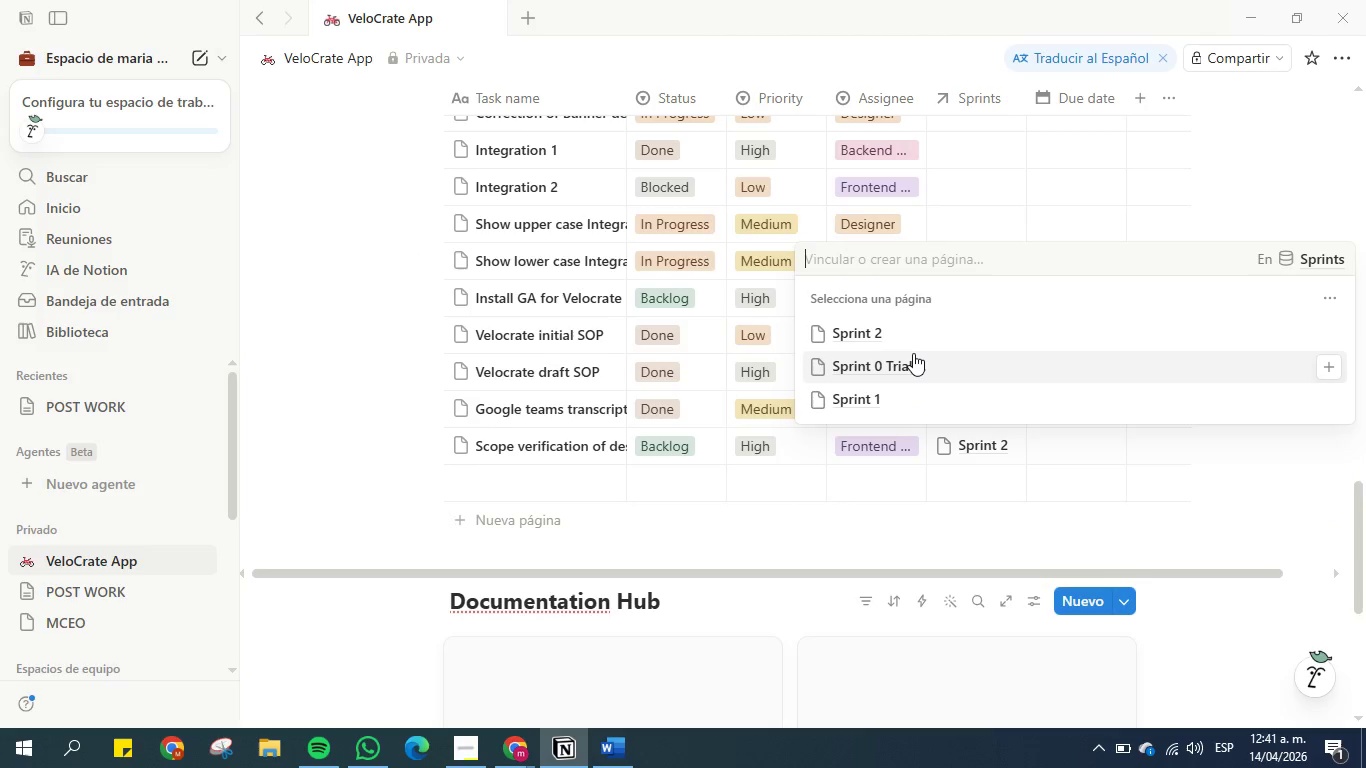 
left_click([904, 392])
 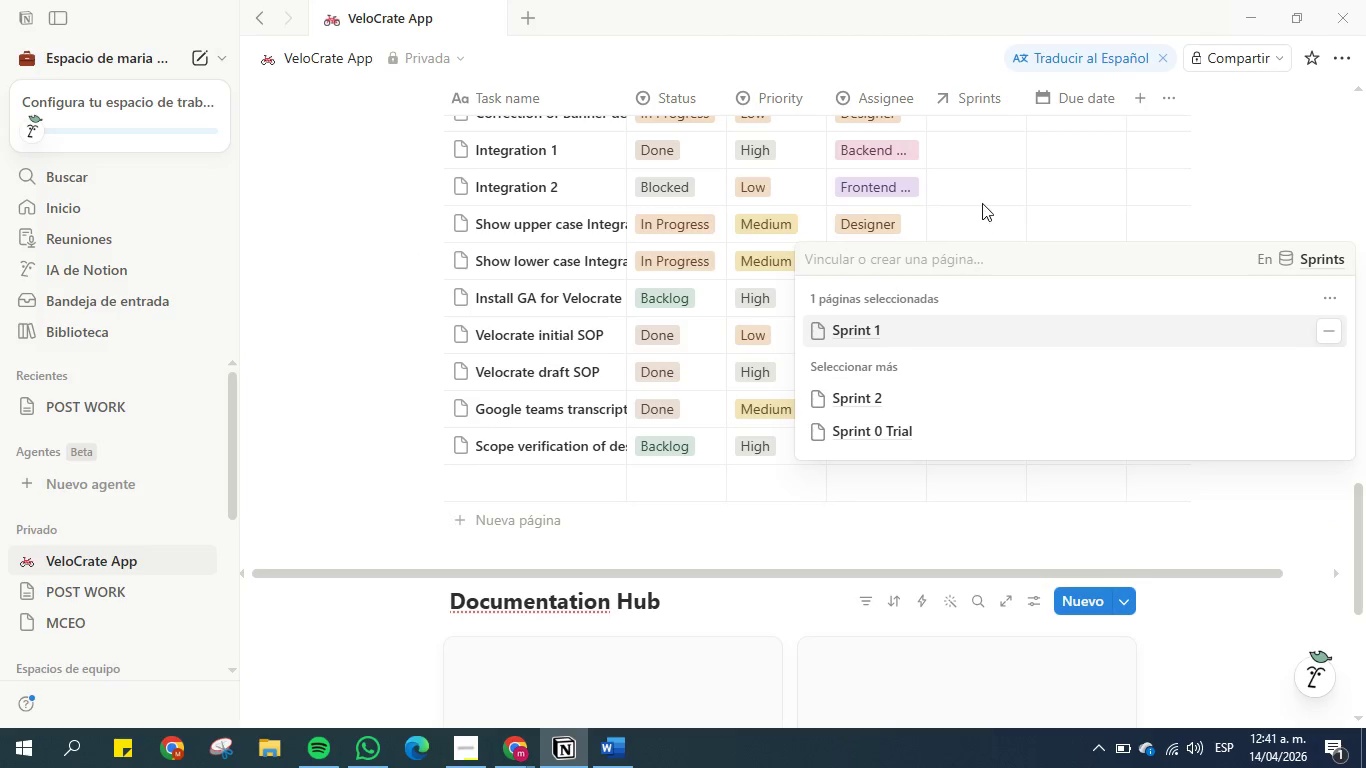 
left_click([982, 203])
 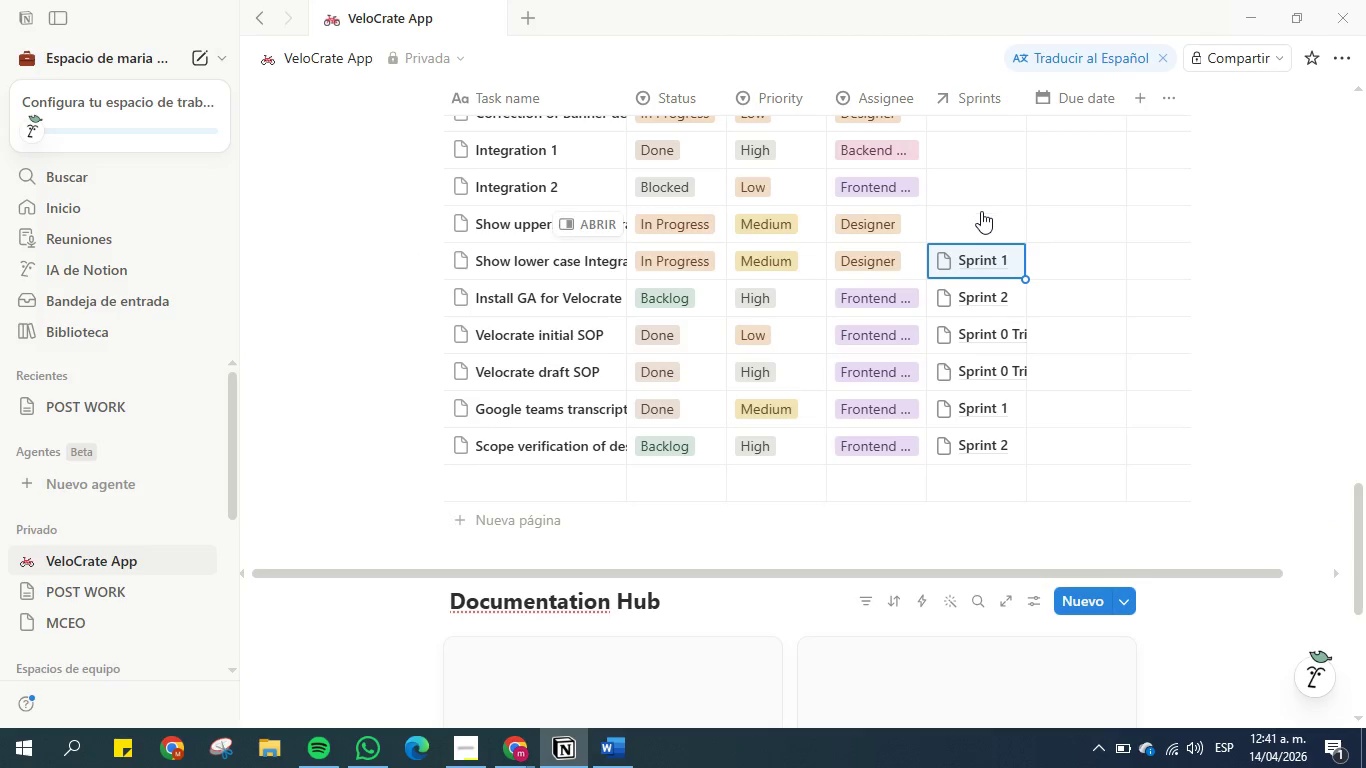 
left_click([981, 211])
 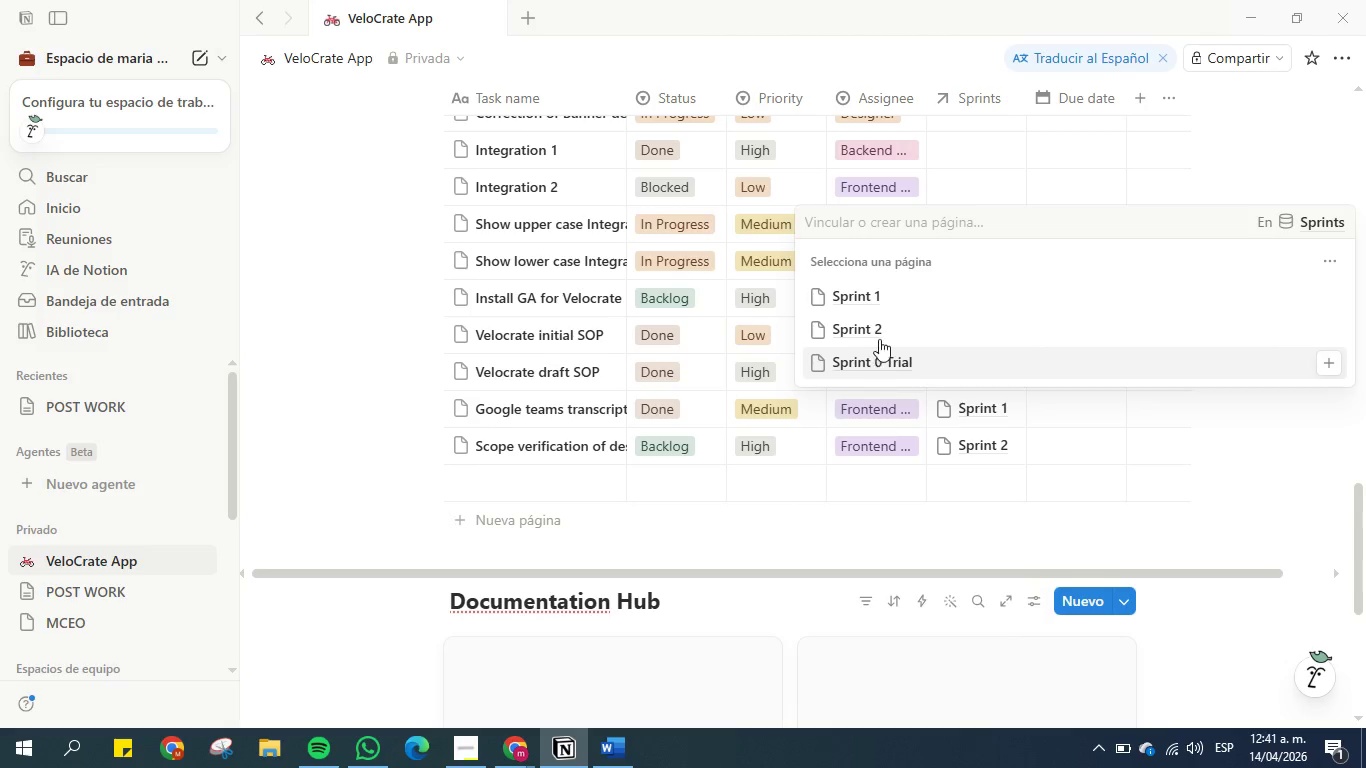 
left_click([873, 295])
 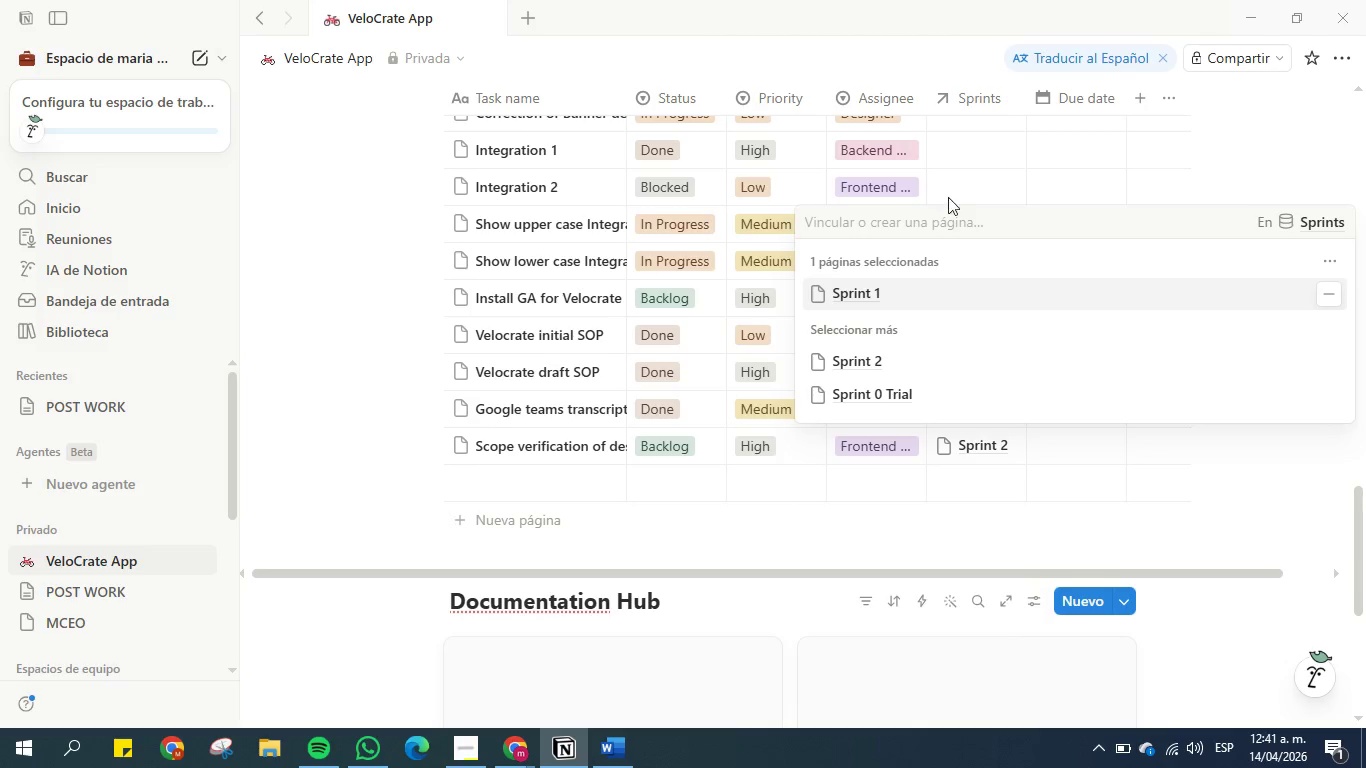 
left_click([959, 184])
 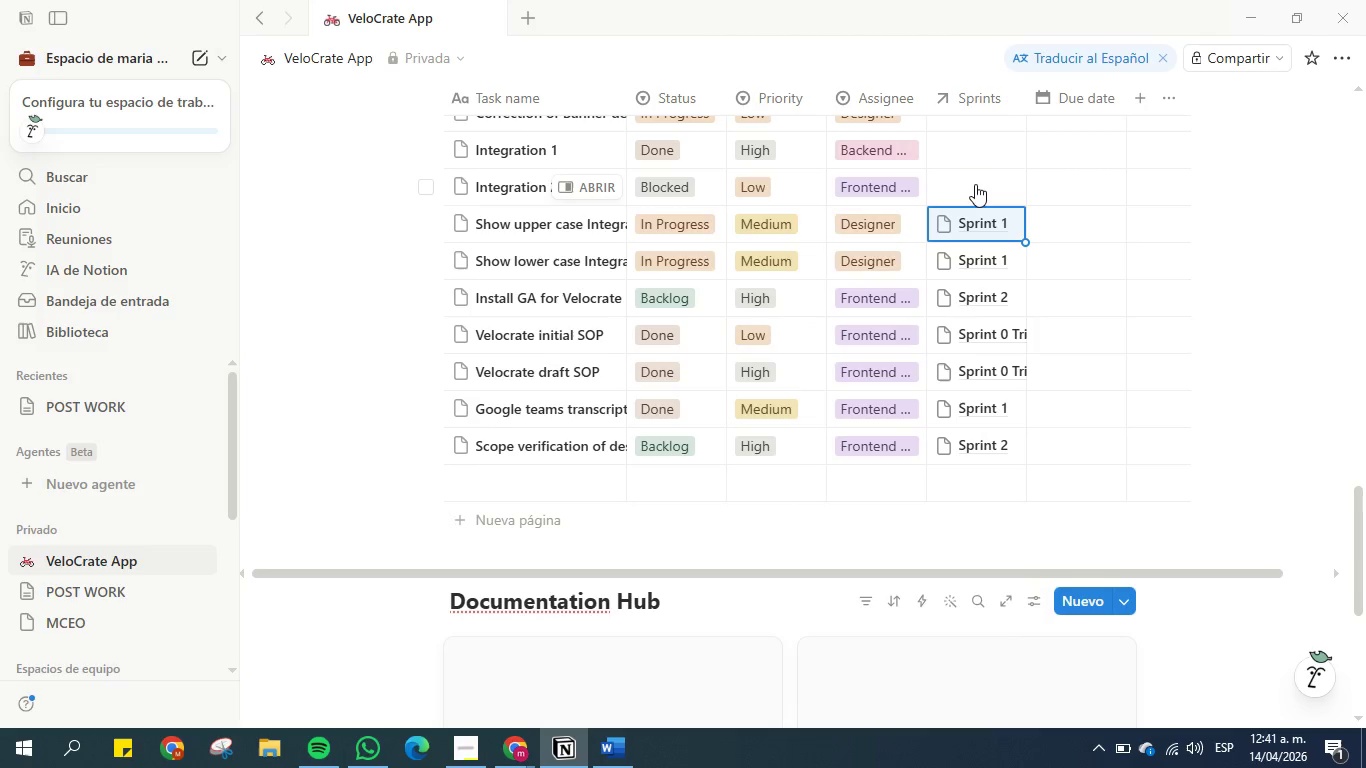 
left_click([976, 191])
 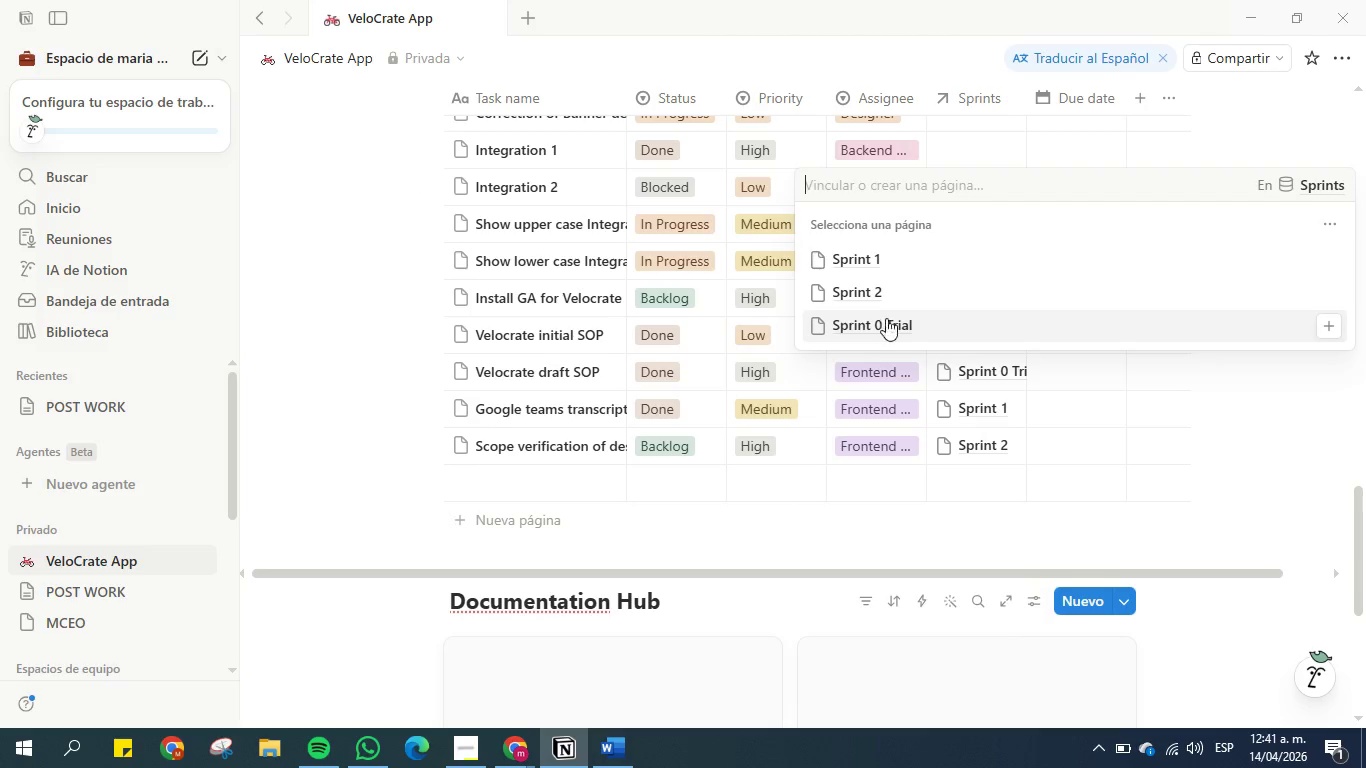 
left_click([888, 290])
 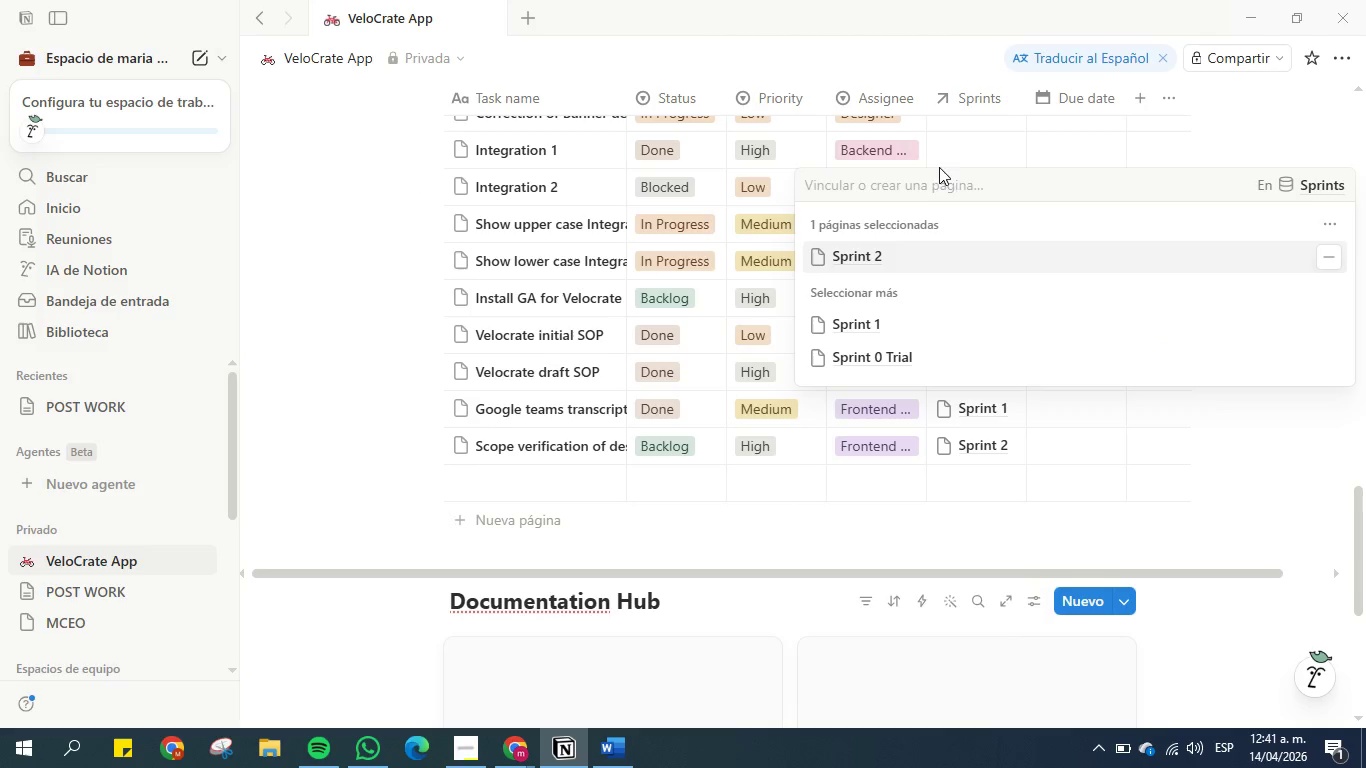 
left_click([954, 159])
 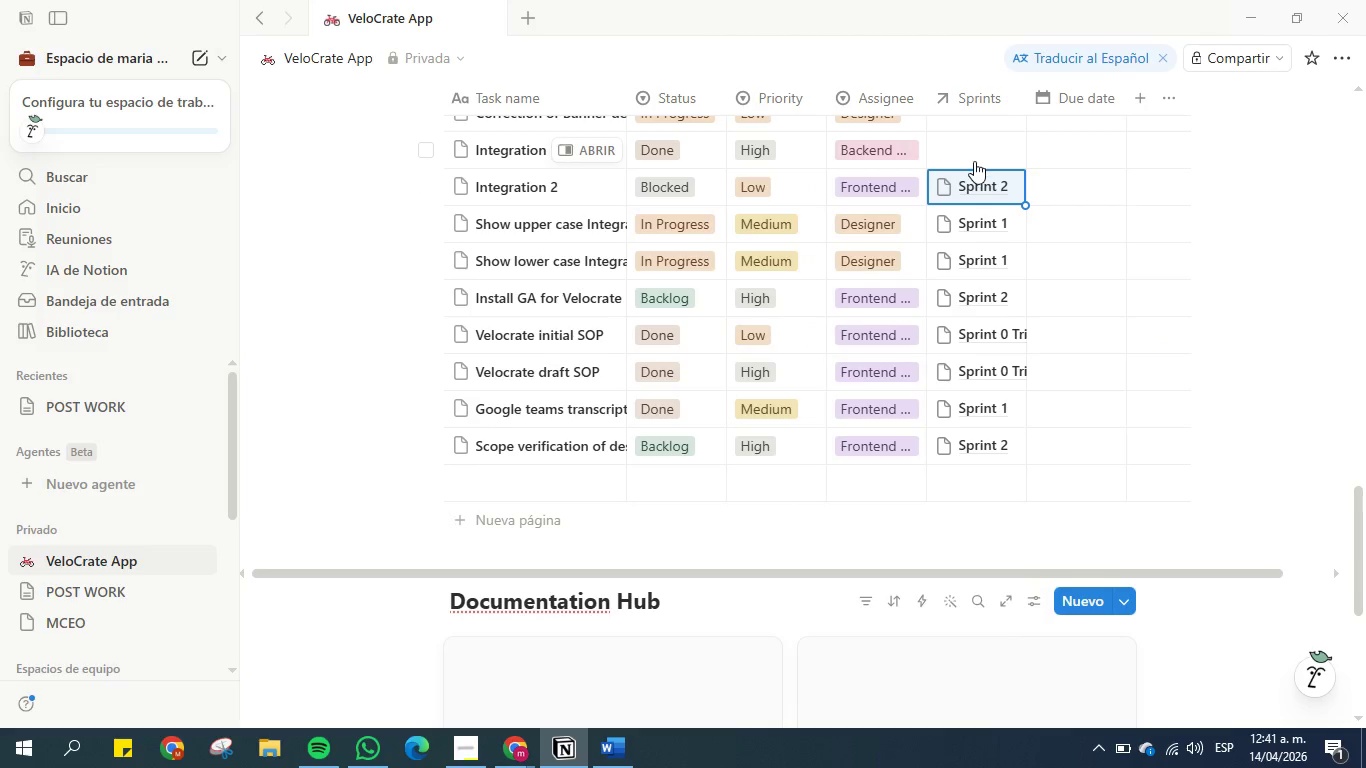 
left_click([974, 163])
 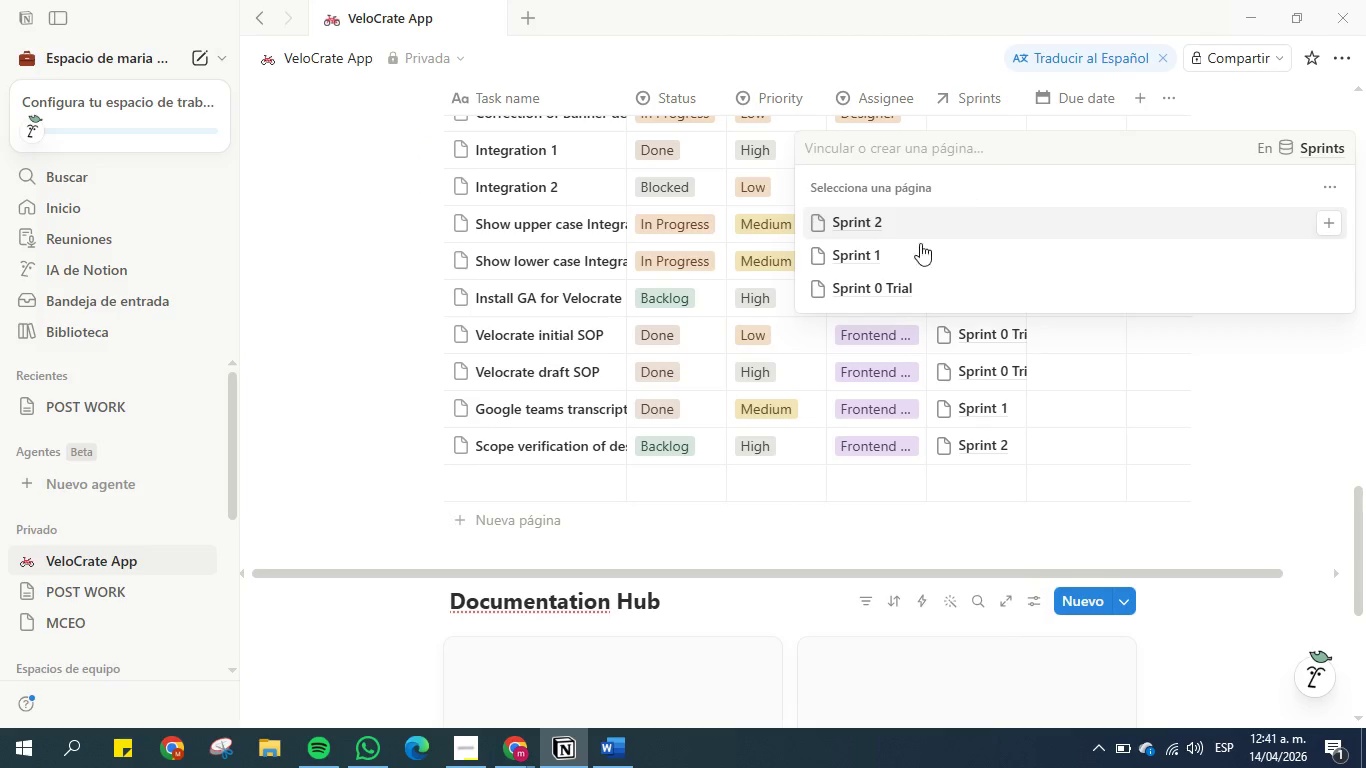 
left_click([910, 259])
 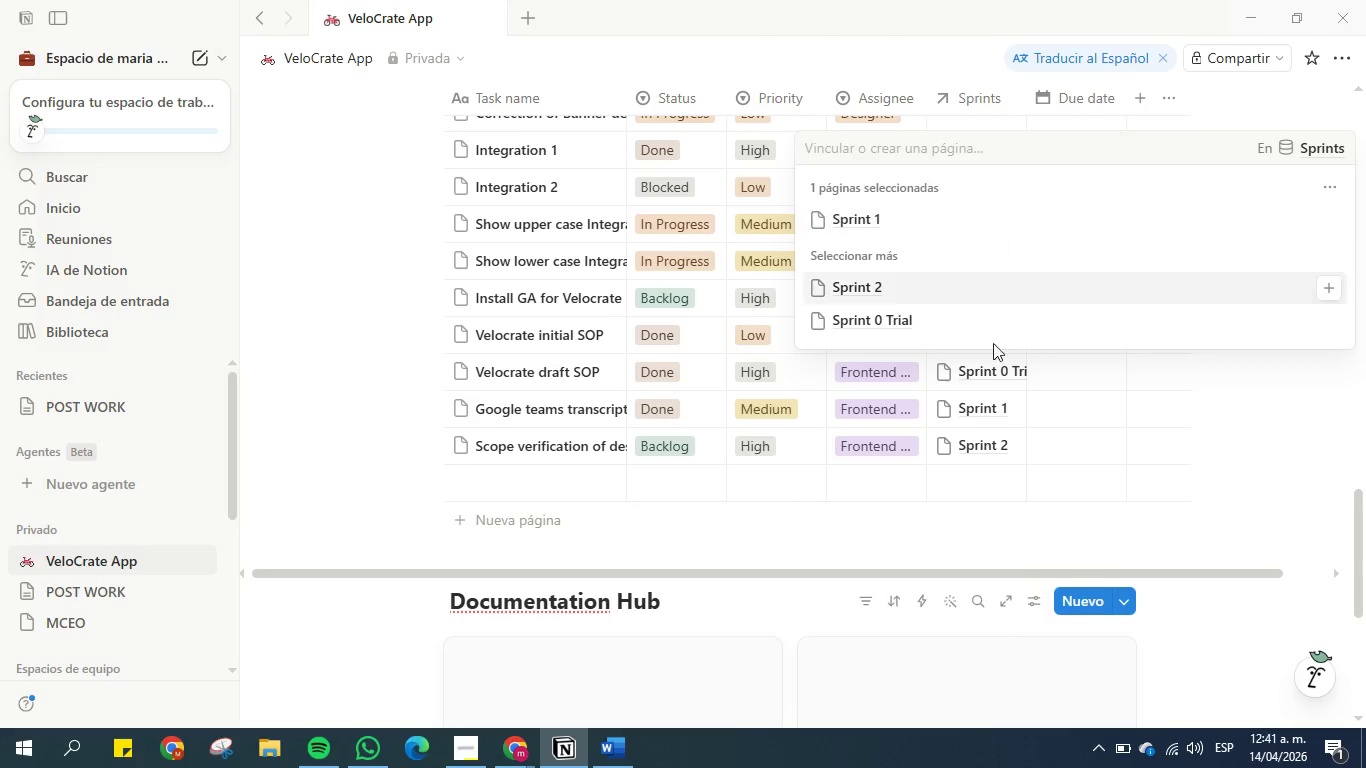 
left_click([1073, 399])
 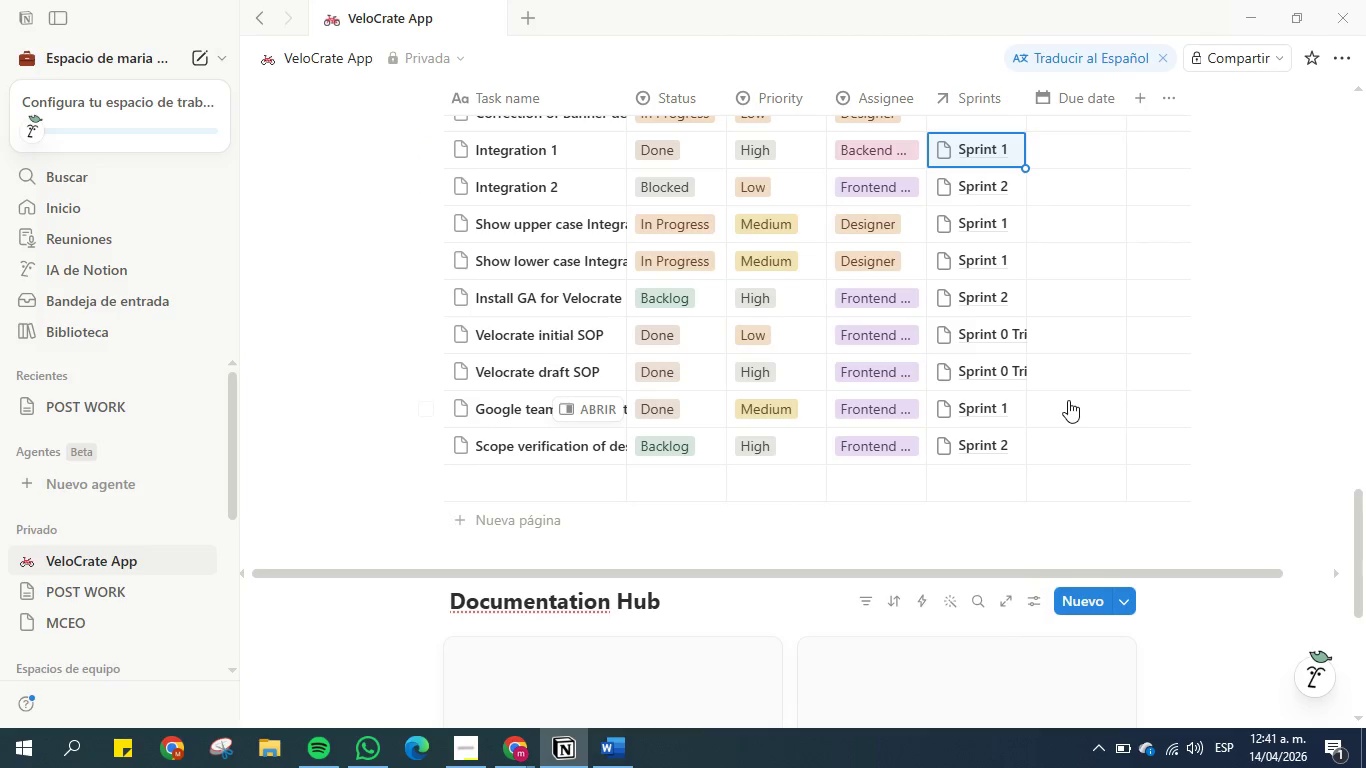 
scroll: coordinate [1068, 400], scroll_direction: up, amount: 2.0
 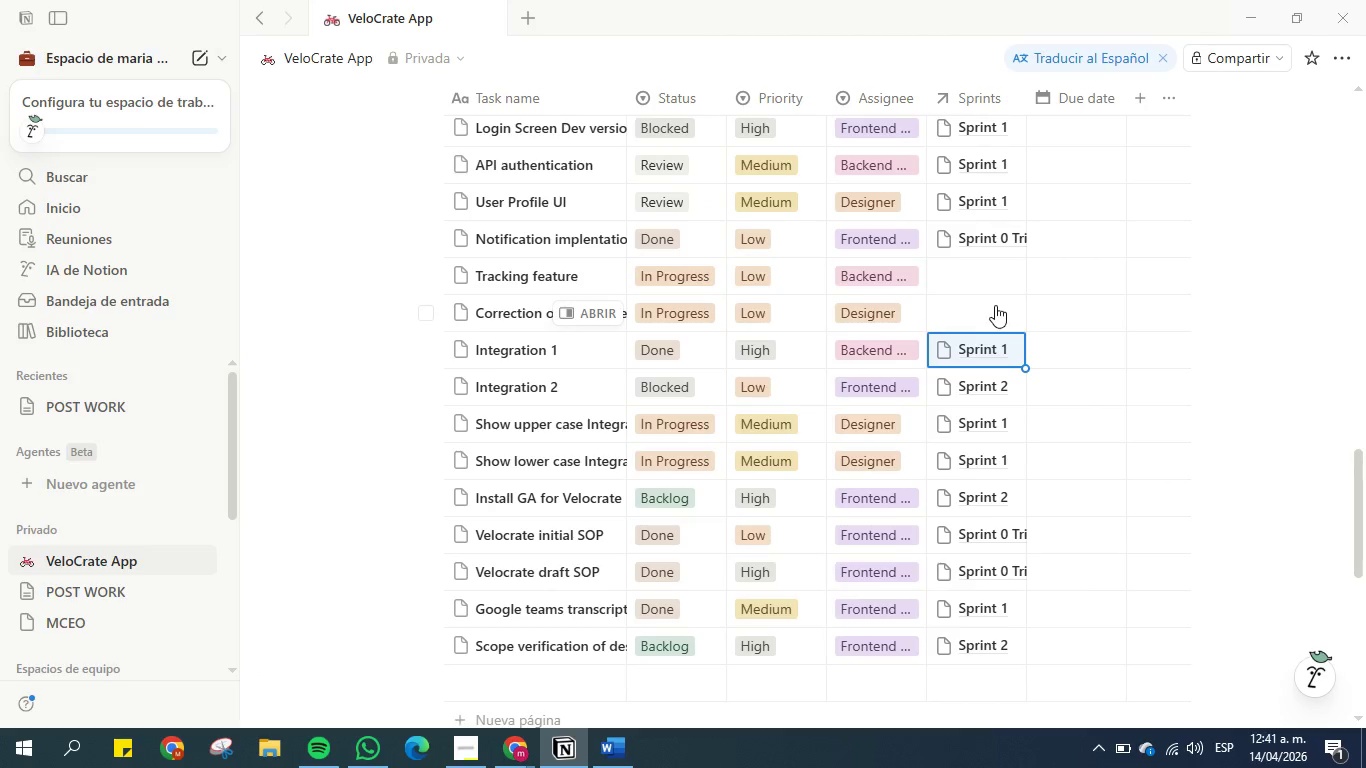 
left_click([988, 305])
 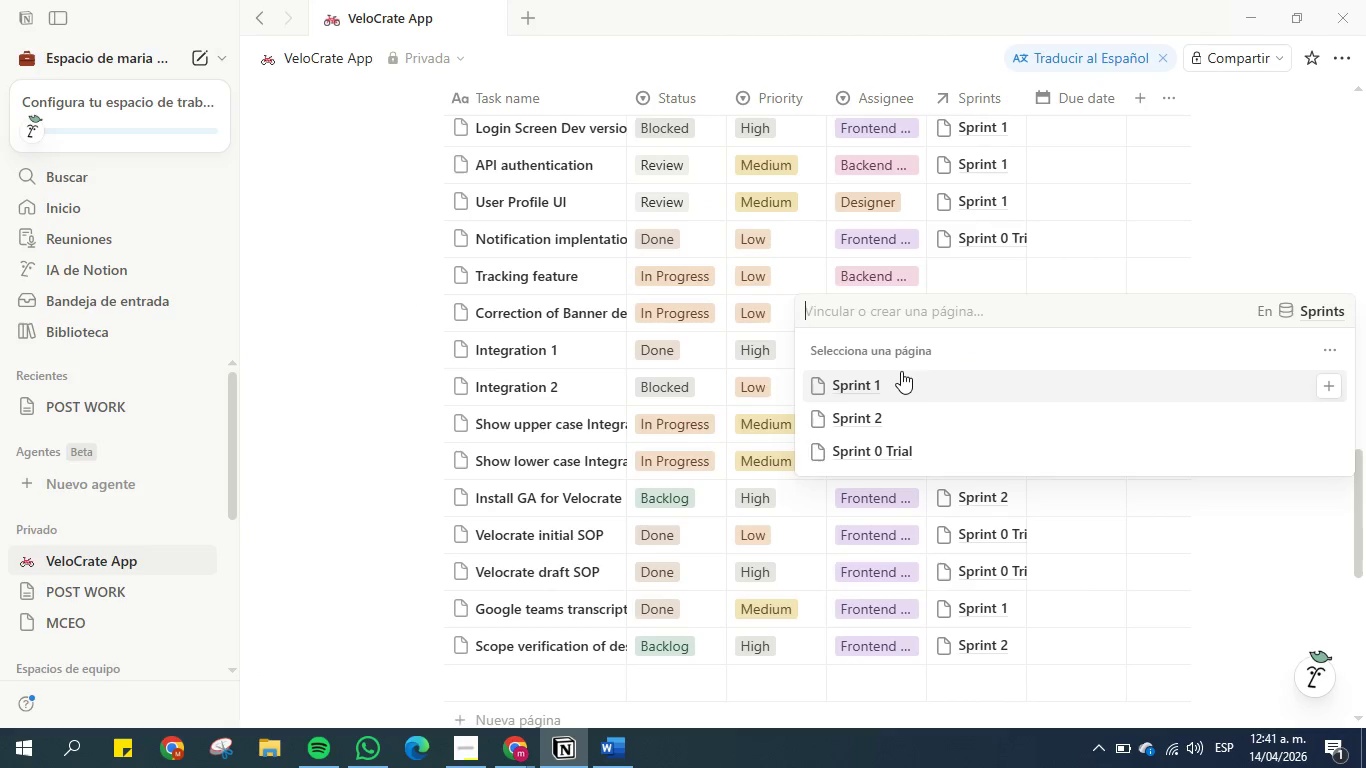 
left_click([901, 411])
 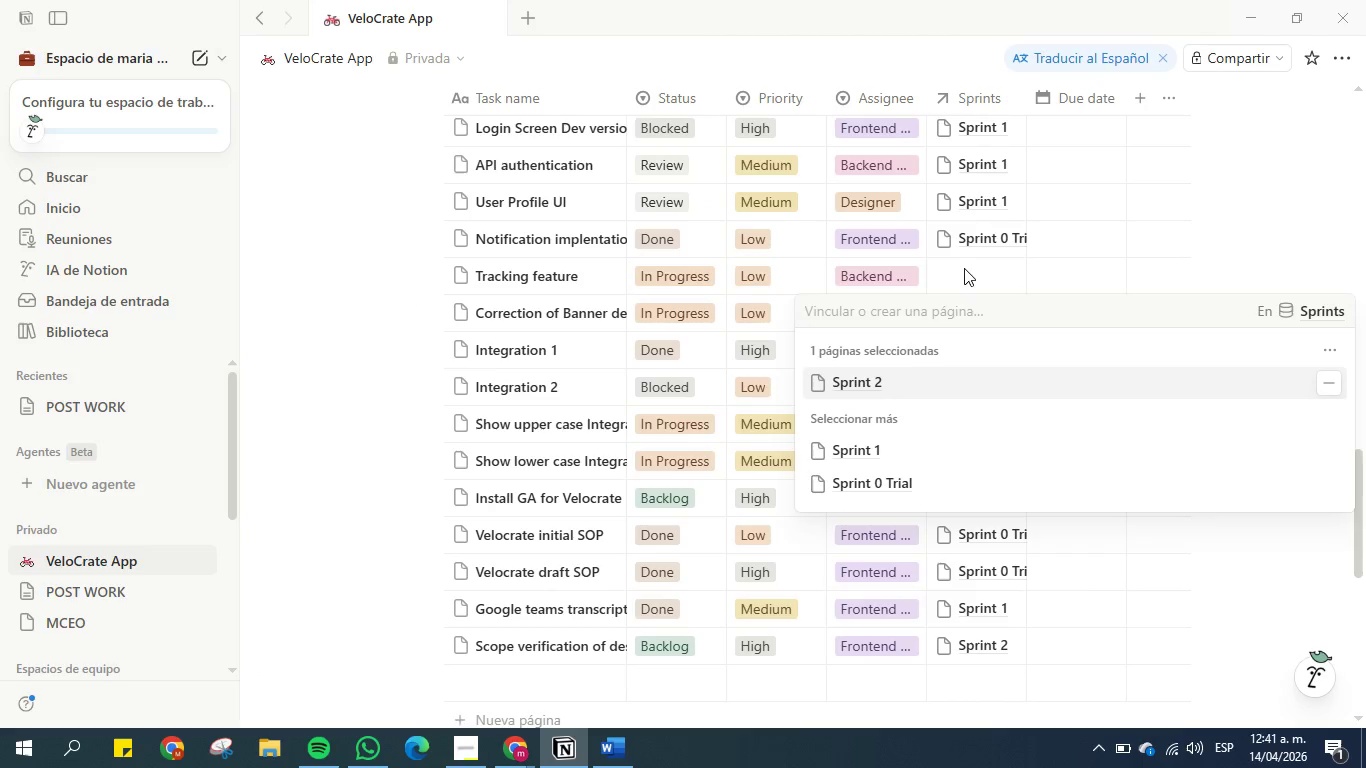 
left_click([964, 268])
 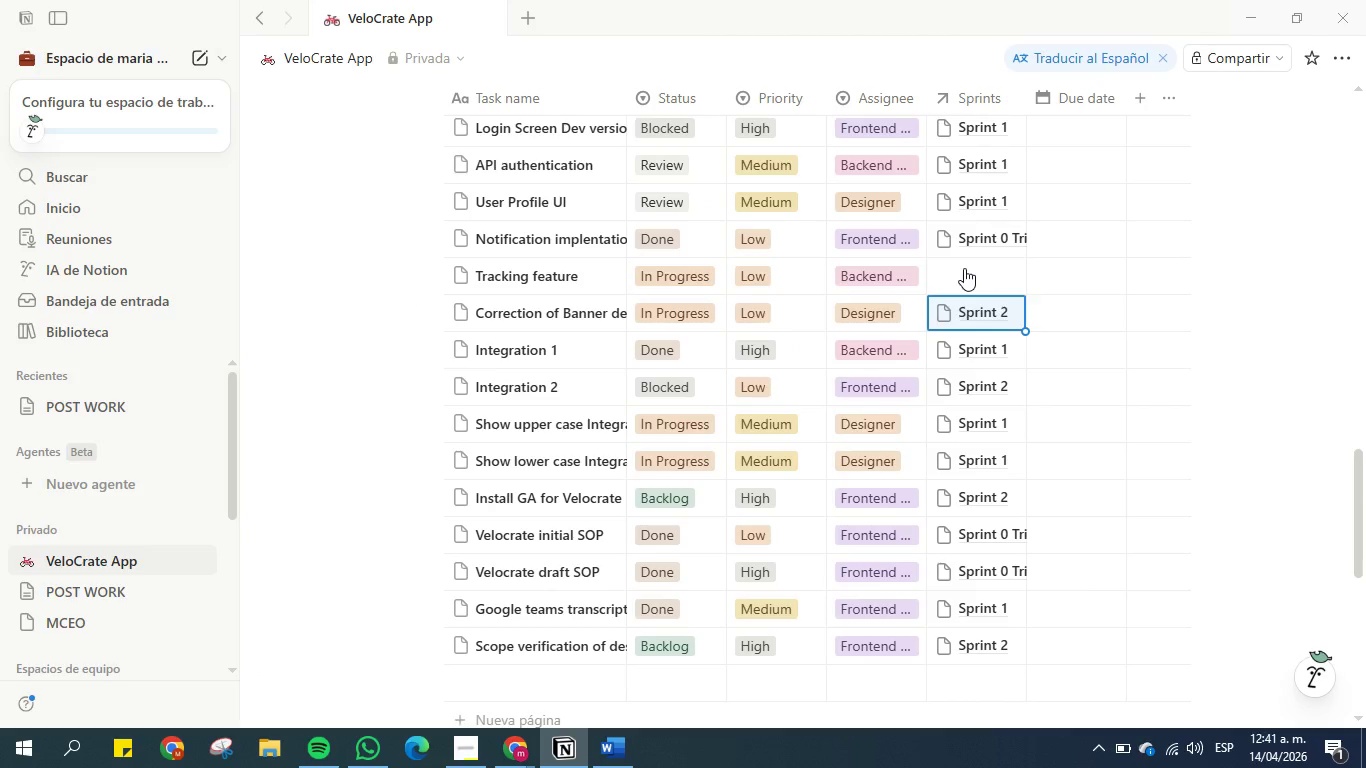 
left_click([964, 268])
 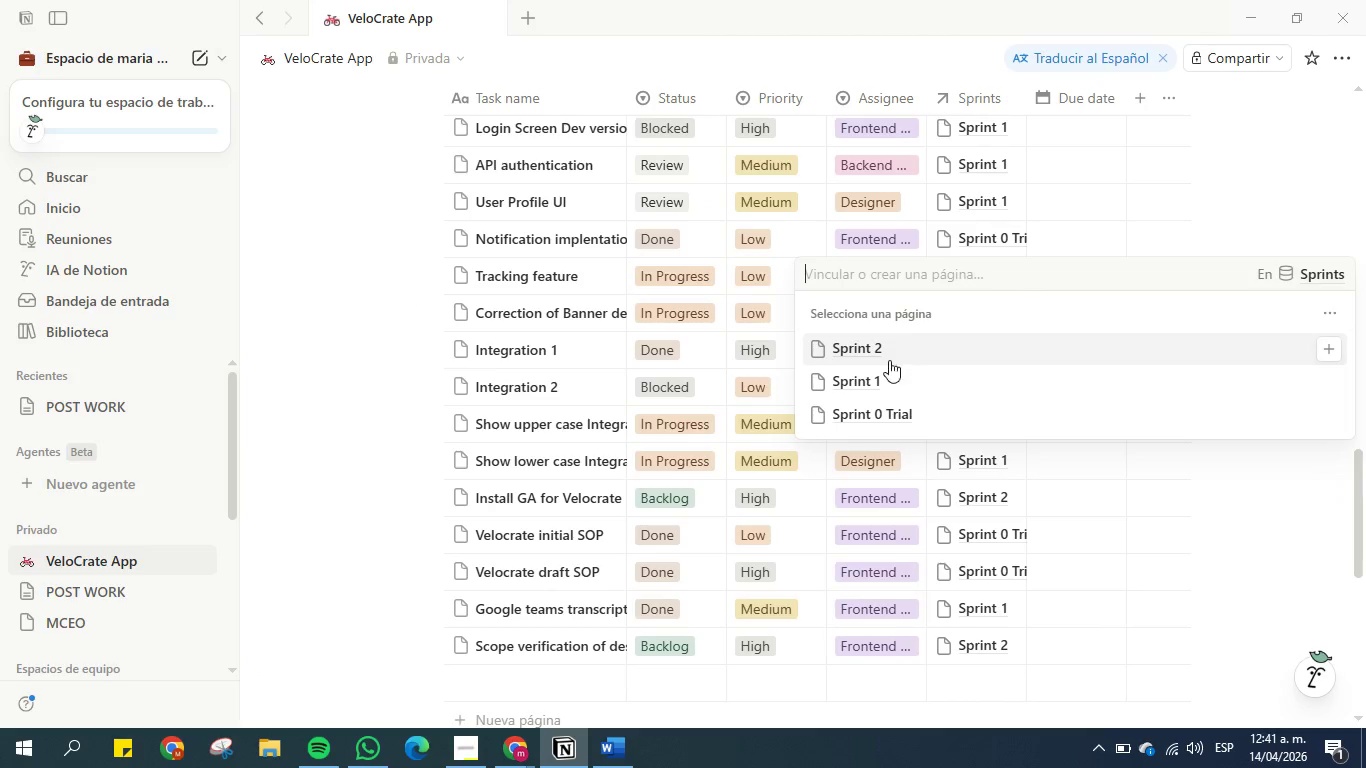 
left_click([880, 374])
 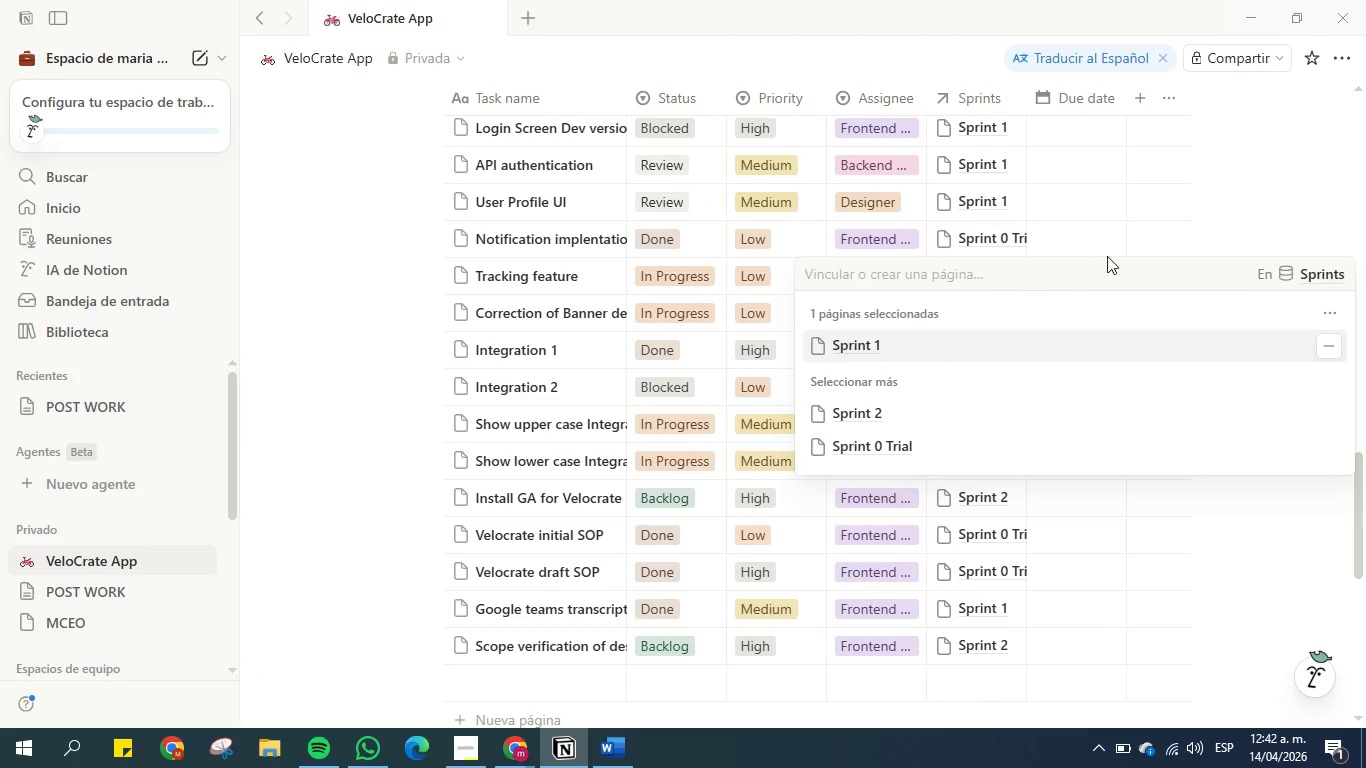 
left_click([1108, 256])
 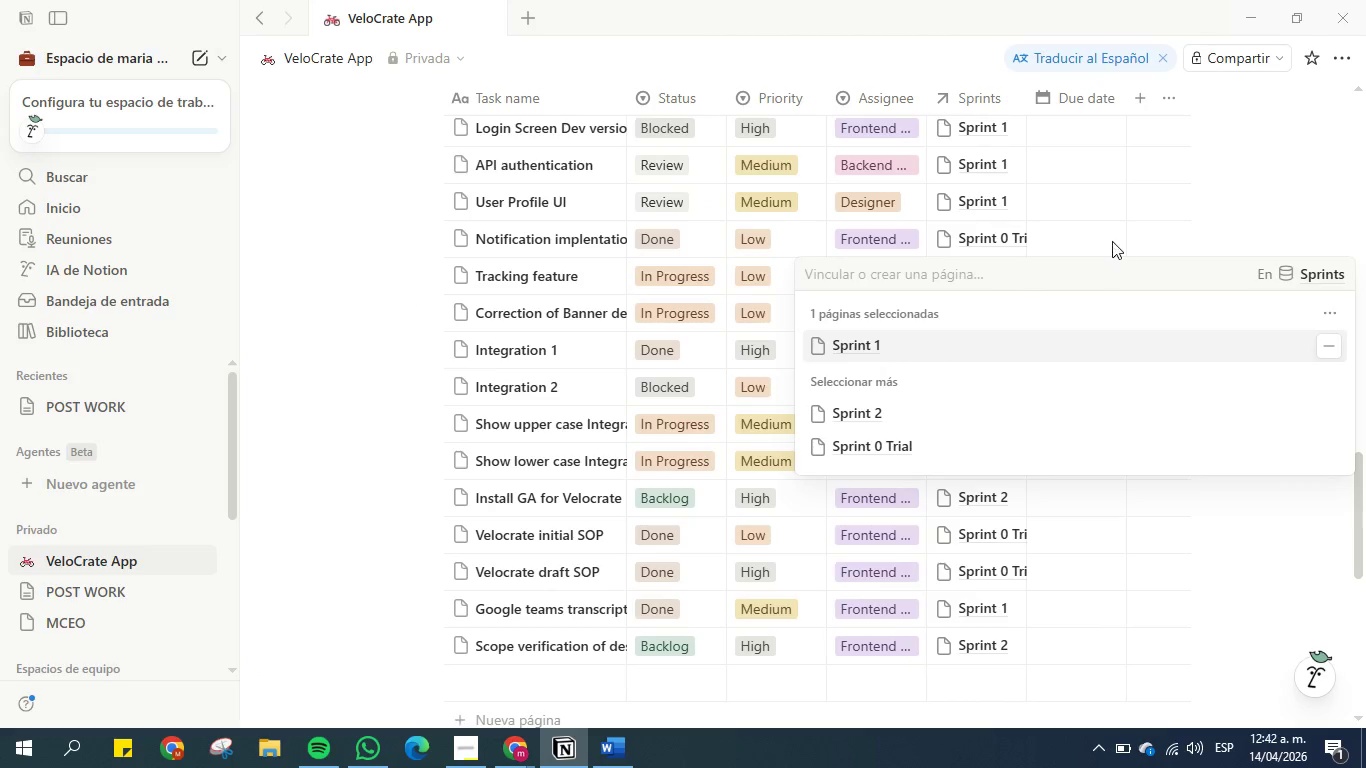 
left_click([1114, 233])
 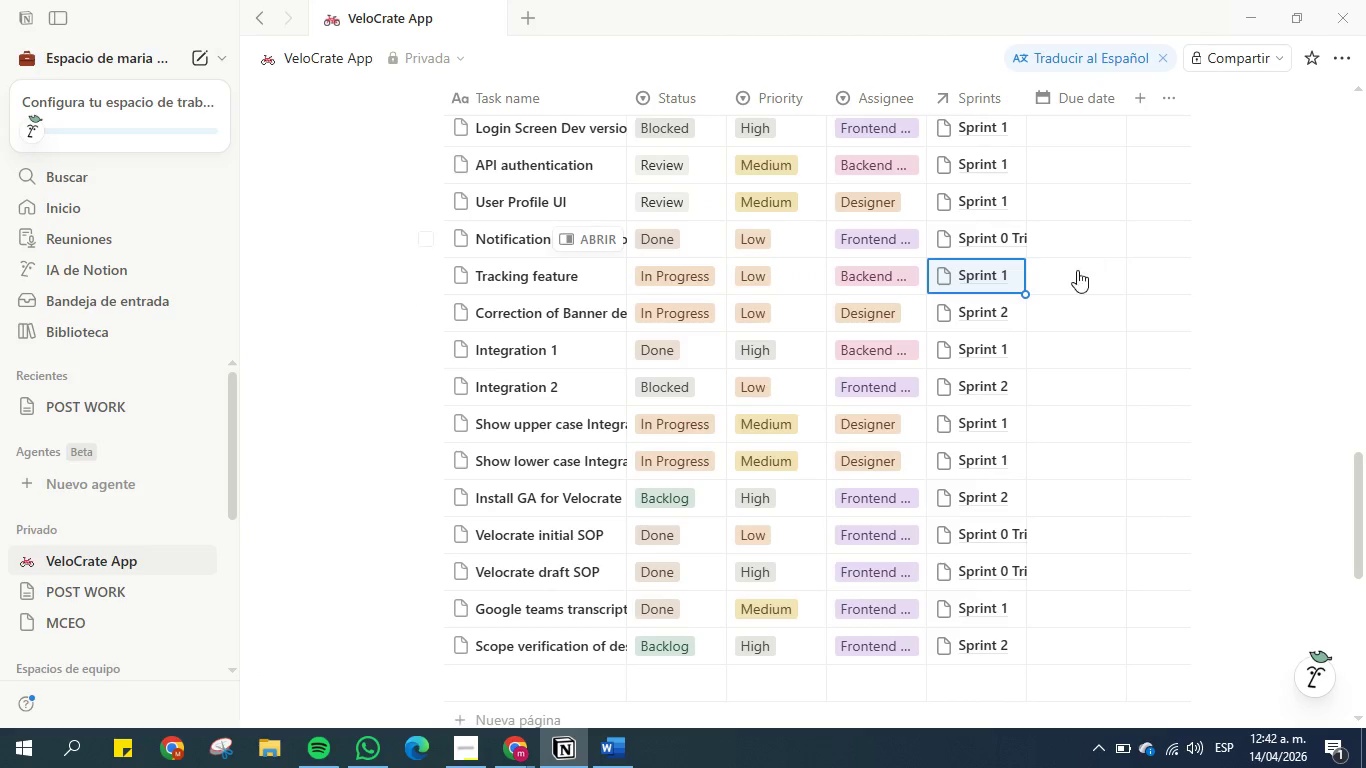 
scroll: coordinate [1079, 344], scroll_direction: up, amount: 3.0
 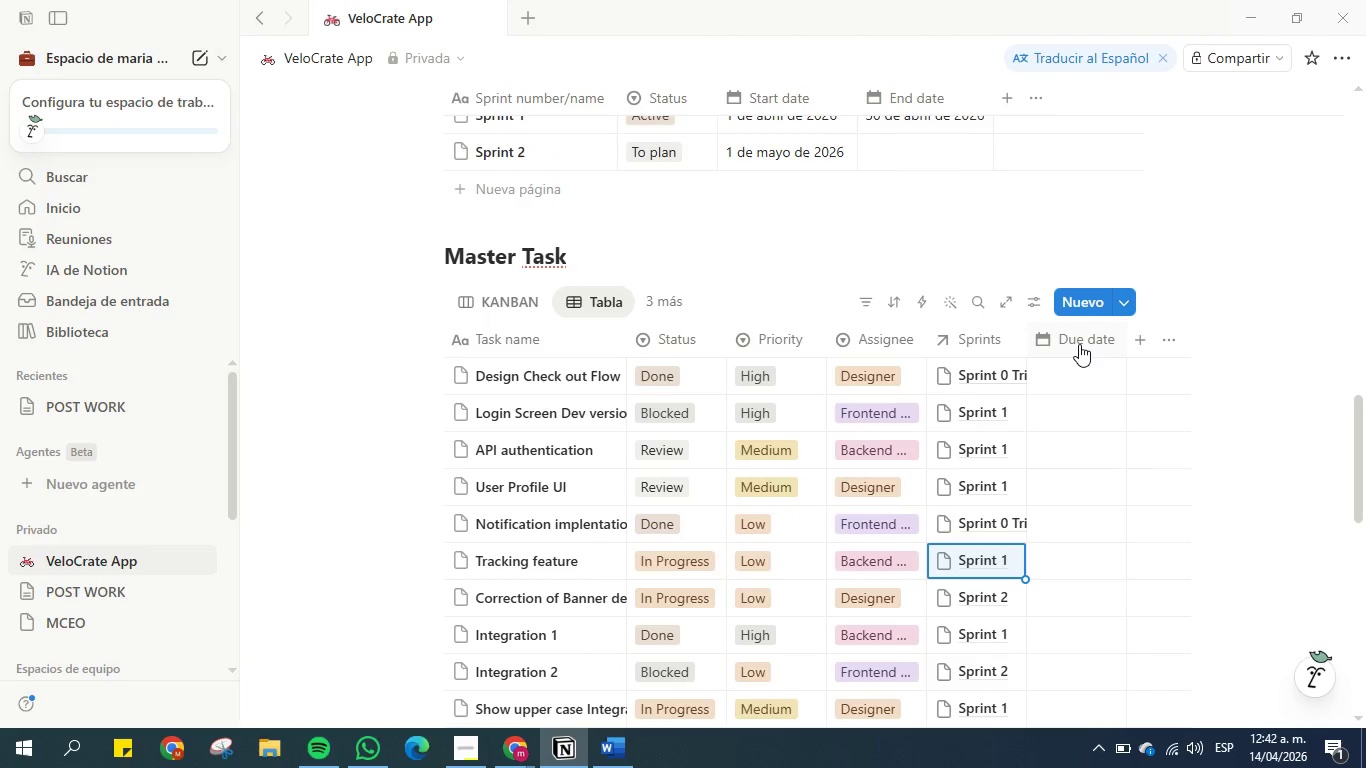 
scroll: coordinate [1079, 344], scroll_direction: down, amount: 1.0
 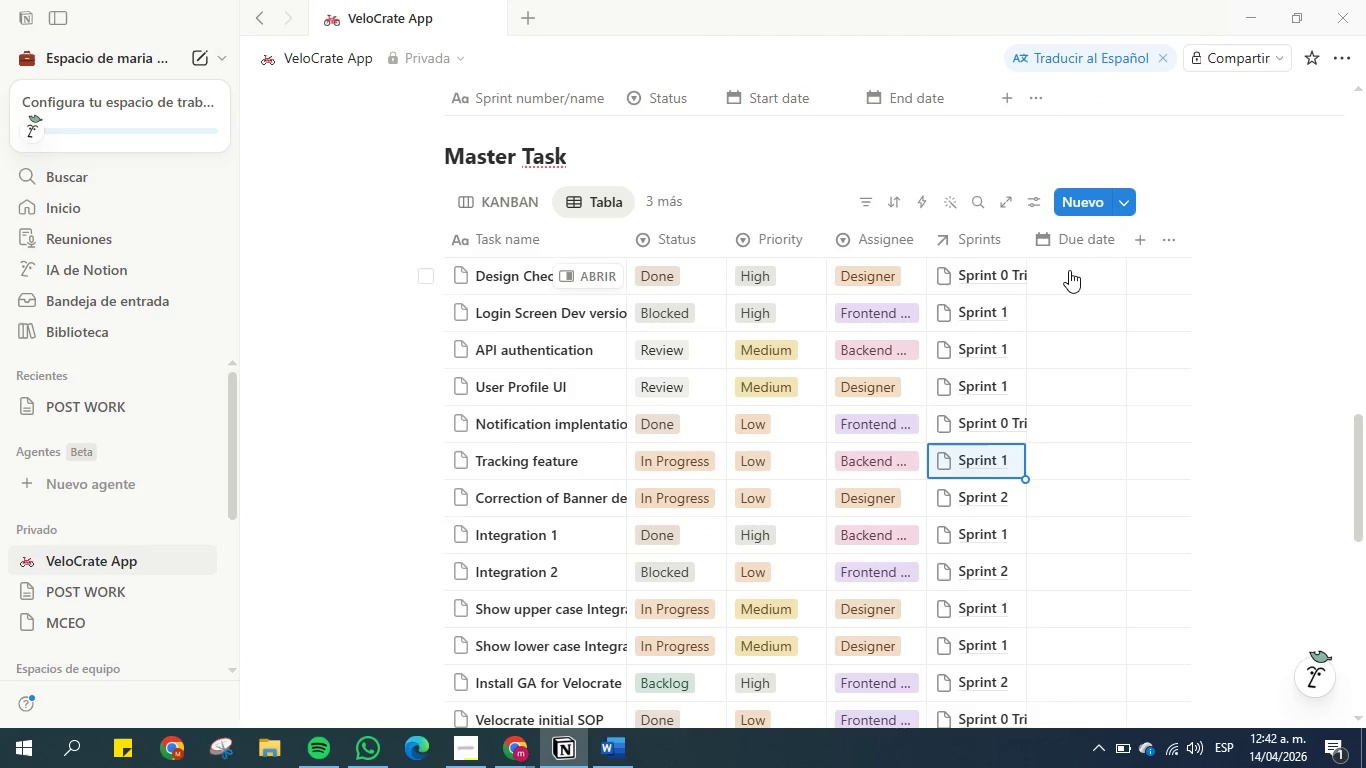 
left_click([1069, 270])
 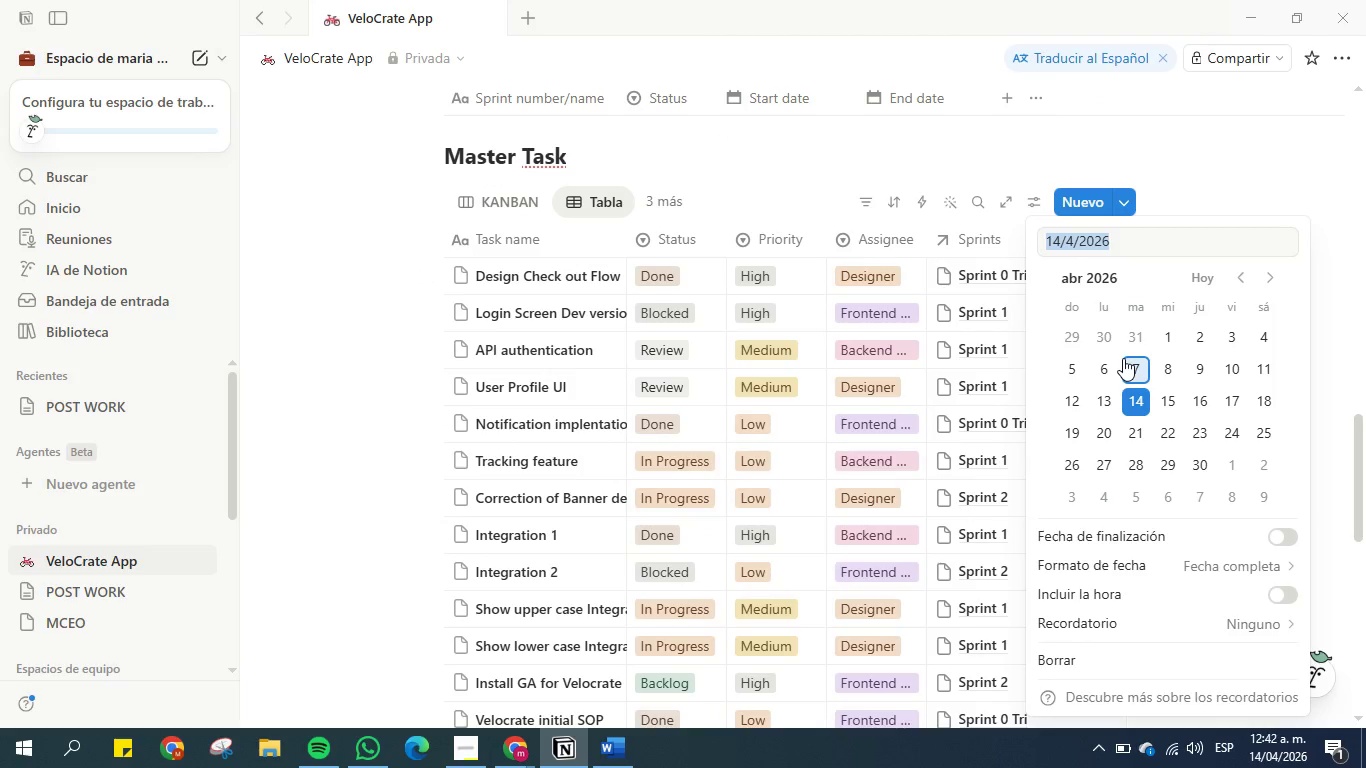 
wait(5.48)
 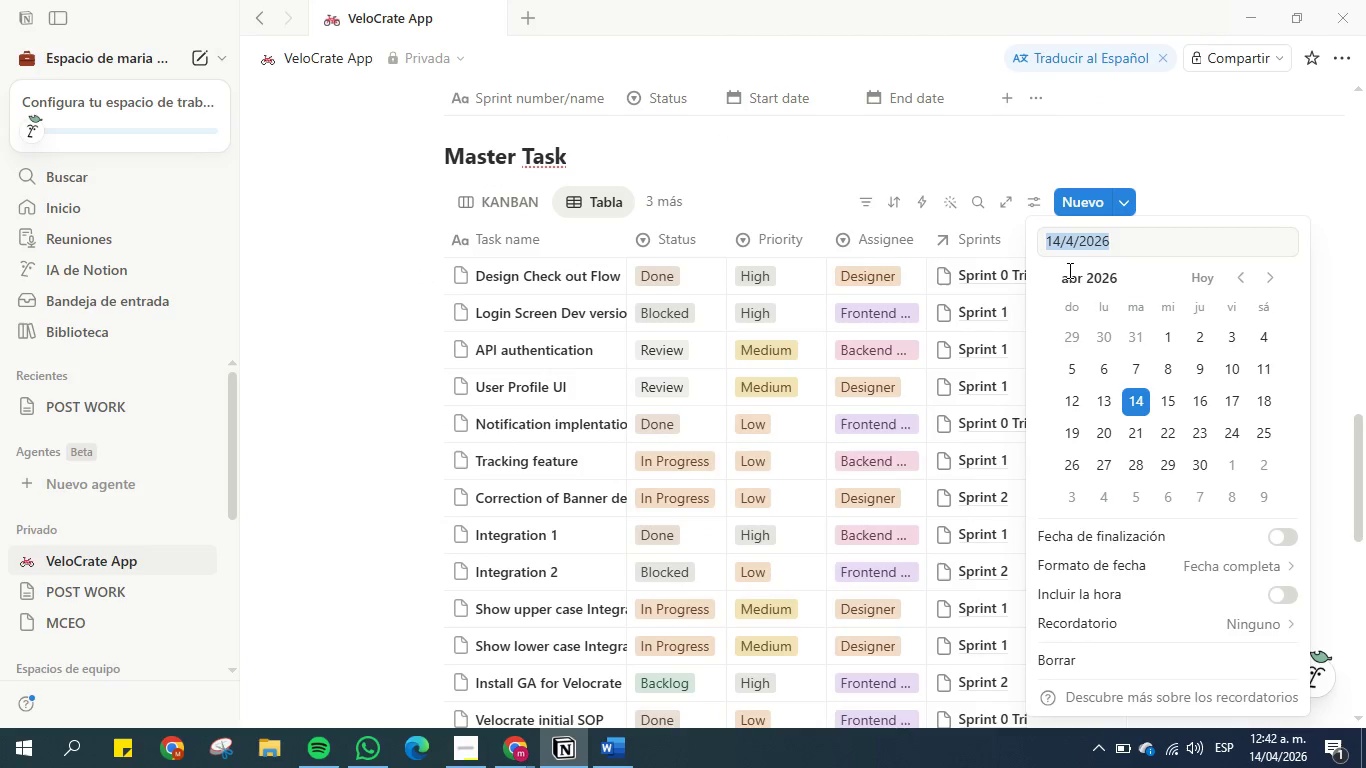 
scroll: coordinate [1141, 345], scroll_direction: up, amount: 1.0
 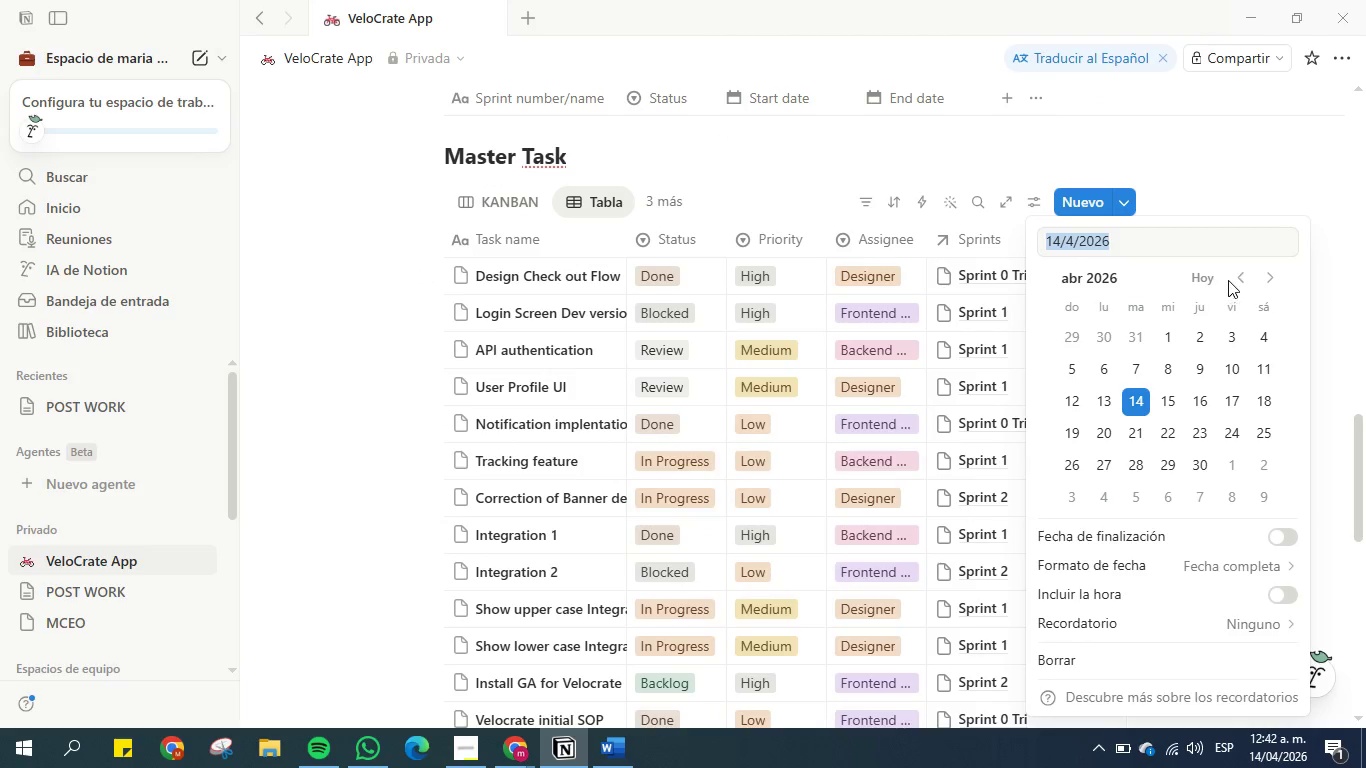 
left_click([1236, 279])
 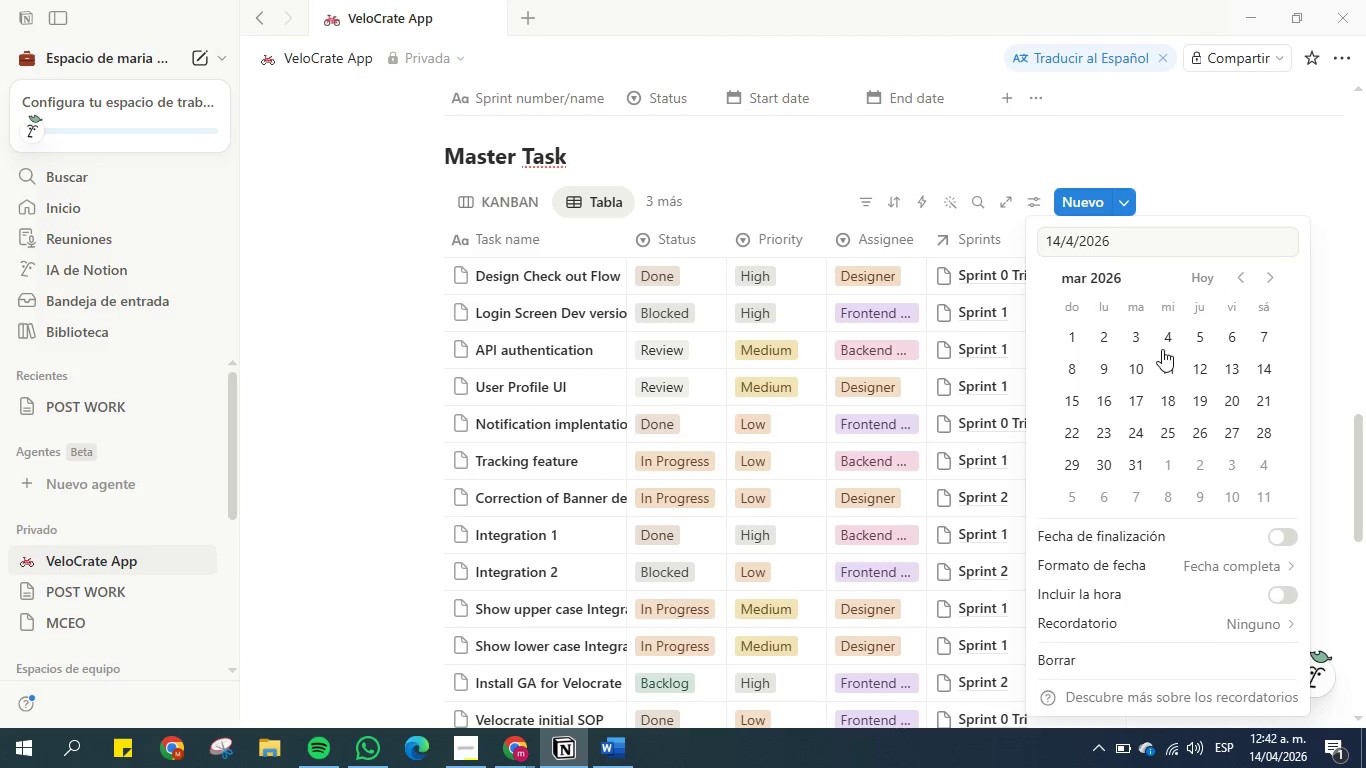 
left_click([1163, 344])
 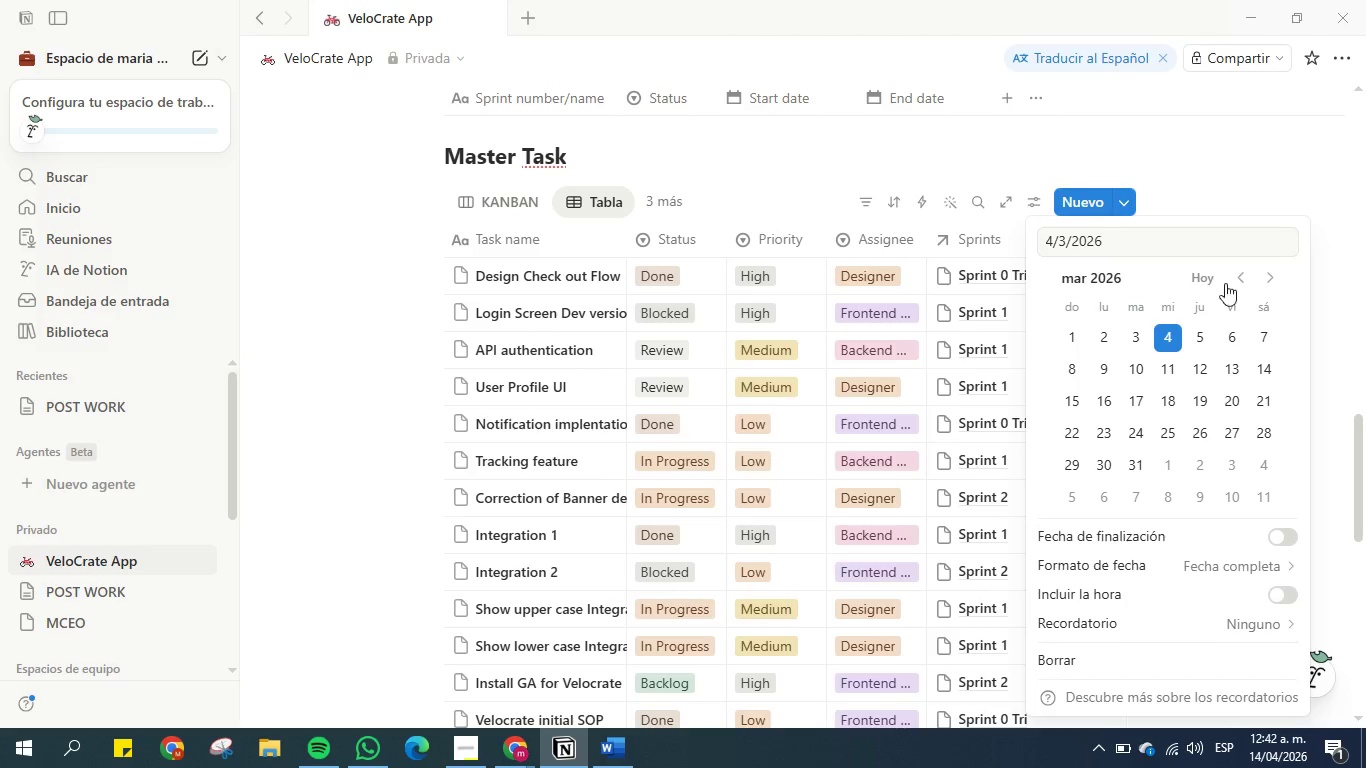 
left_click([1241, 272])
 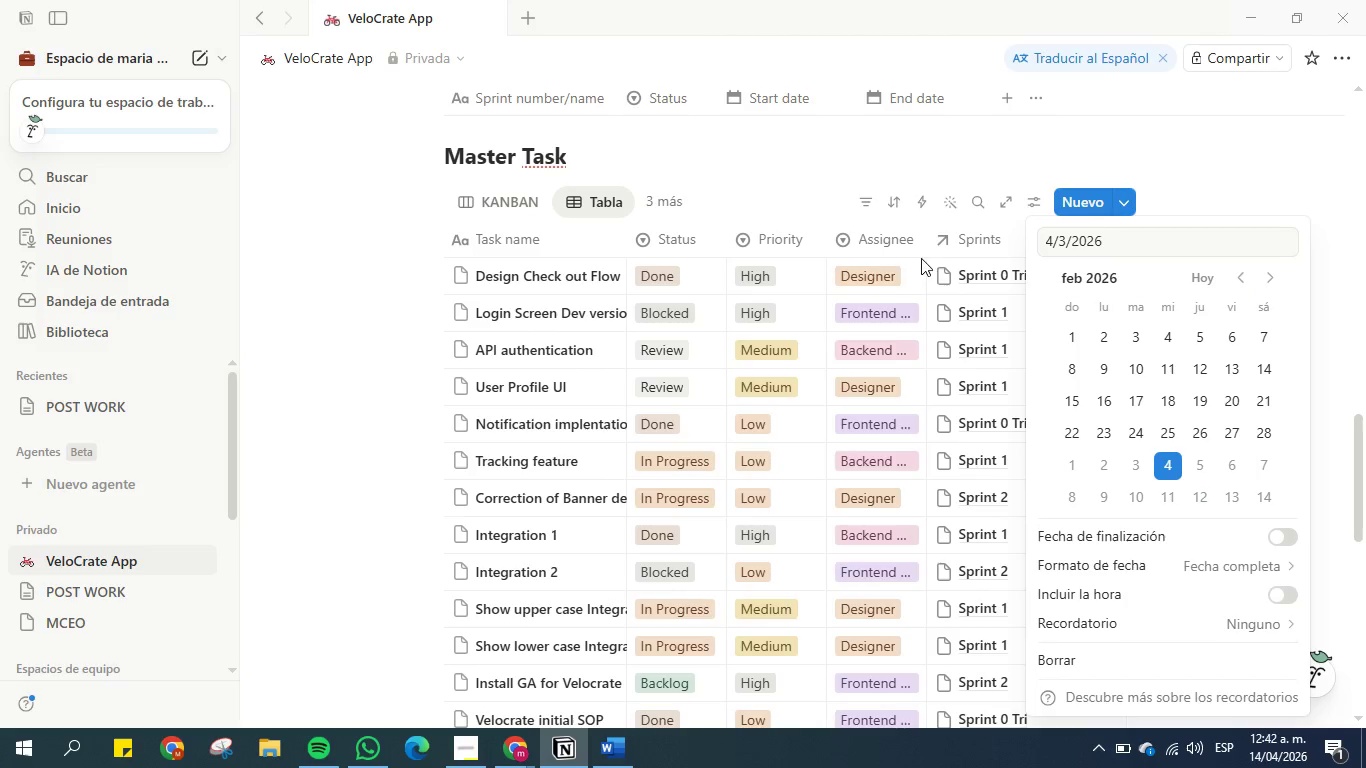 
left_click([797, 274])
 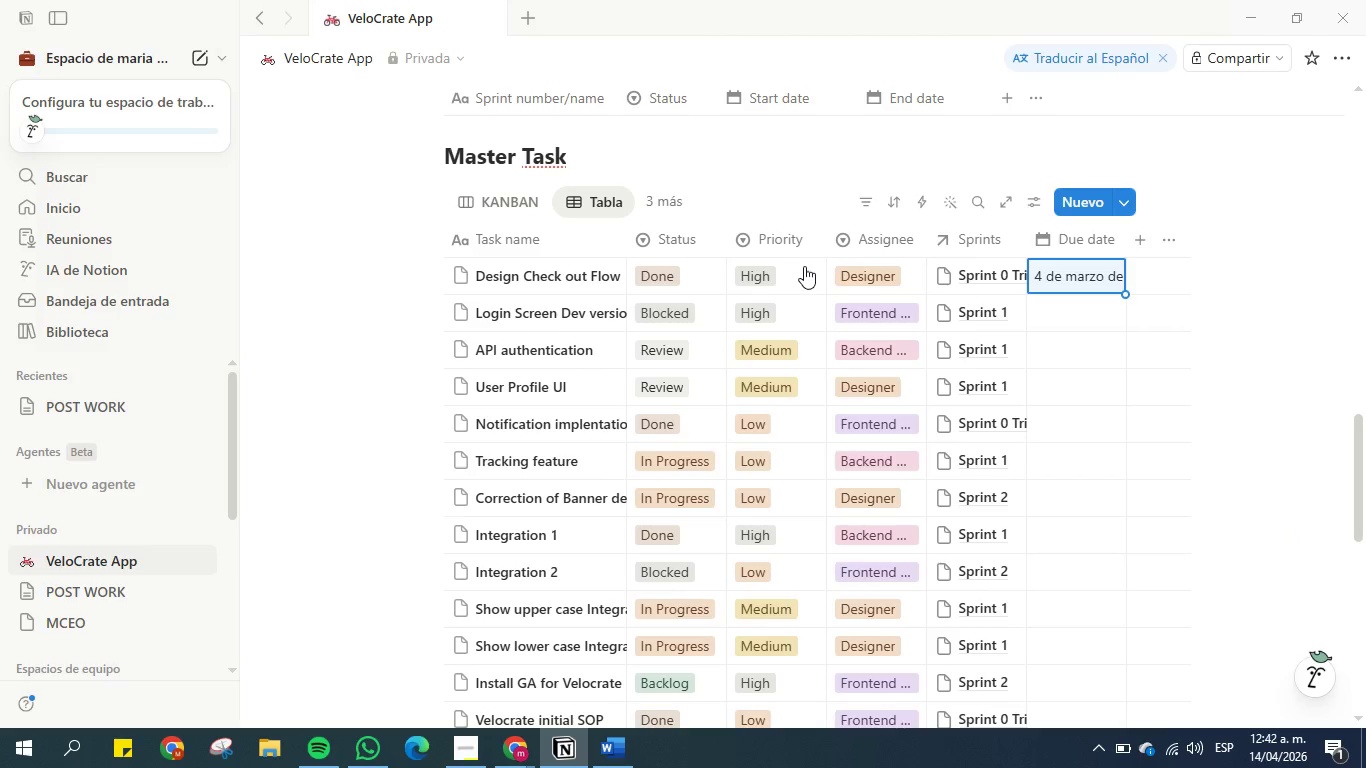 
scroll: coordinate [804, 265], scroll_direction: up, amount: 4.0
 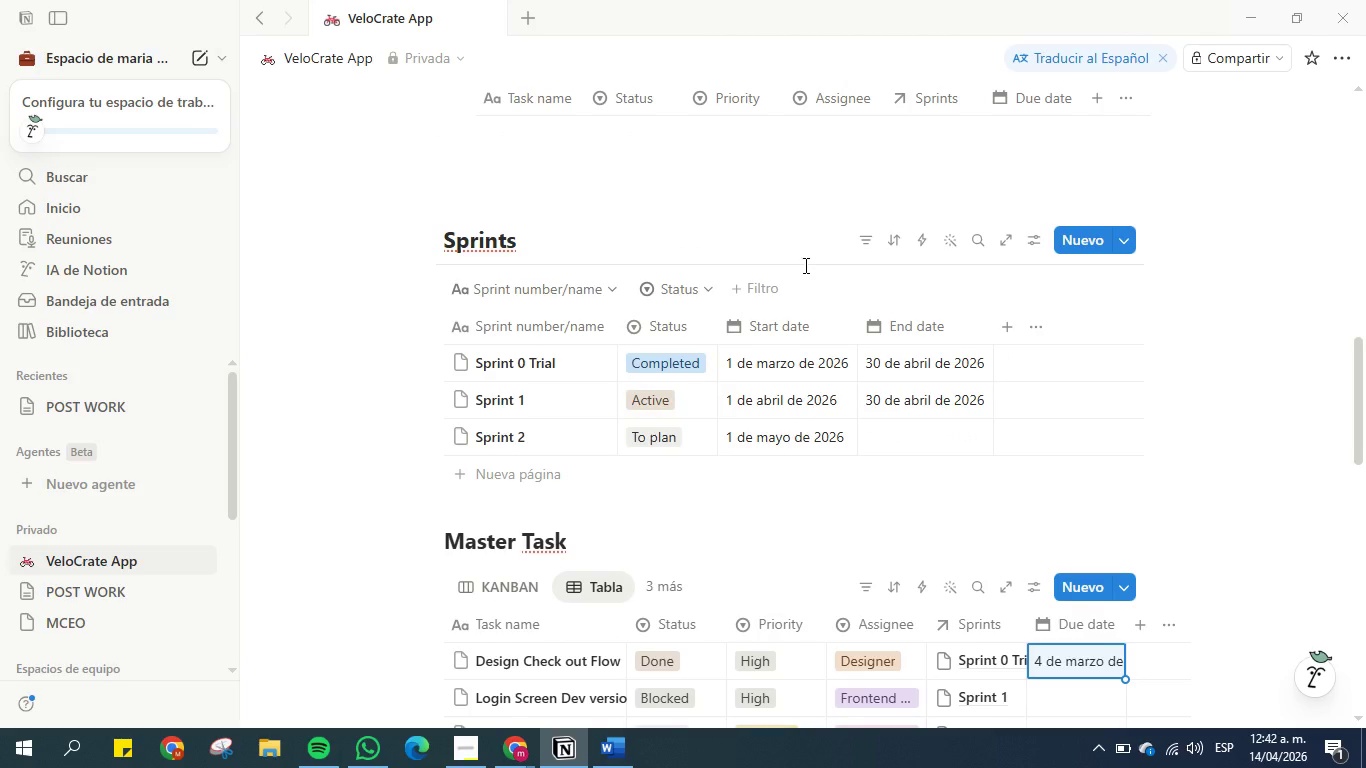 
scroll: coordinate [804, 265], scroll_direction: down, amount: 2.0
 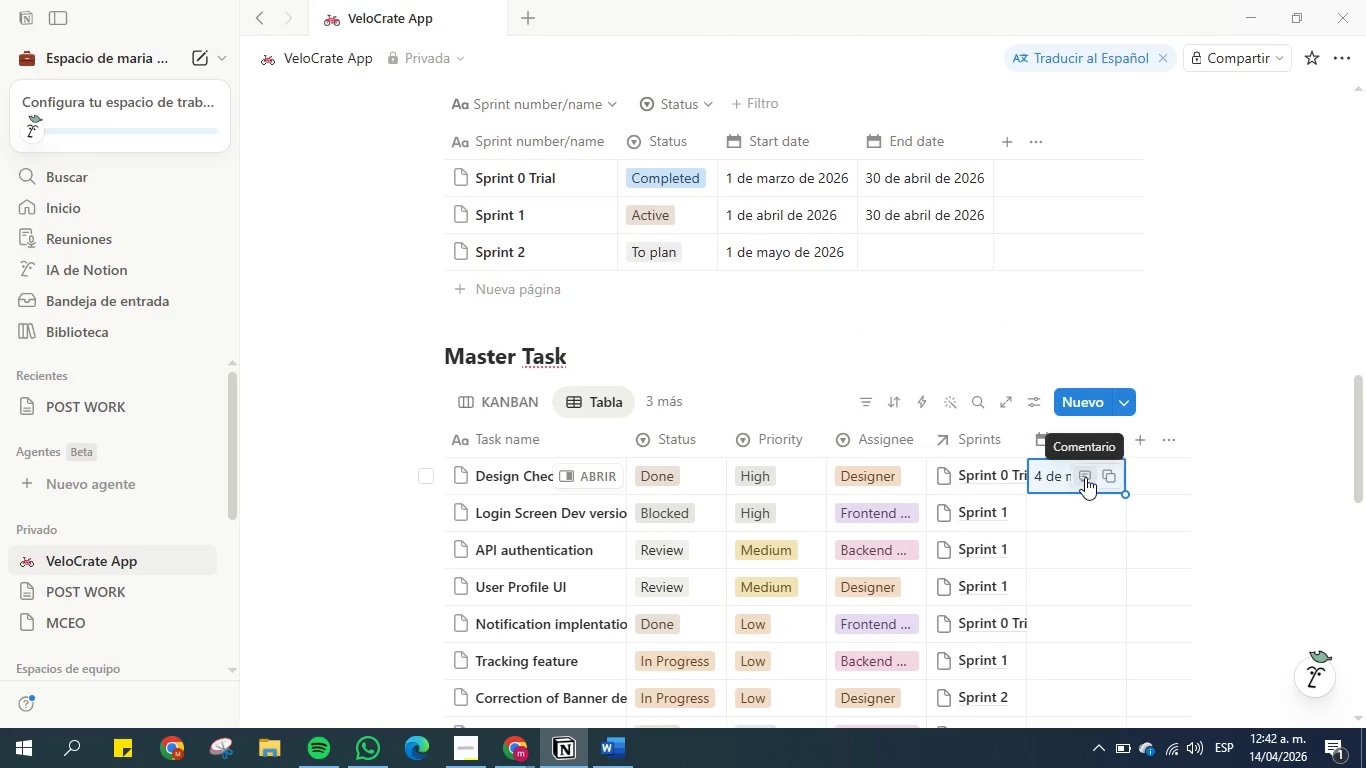 
left_click([1043, 480])
 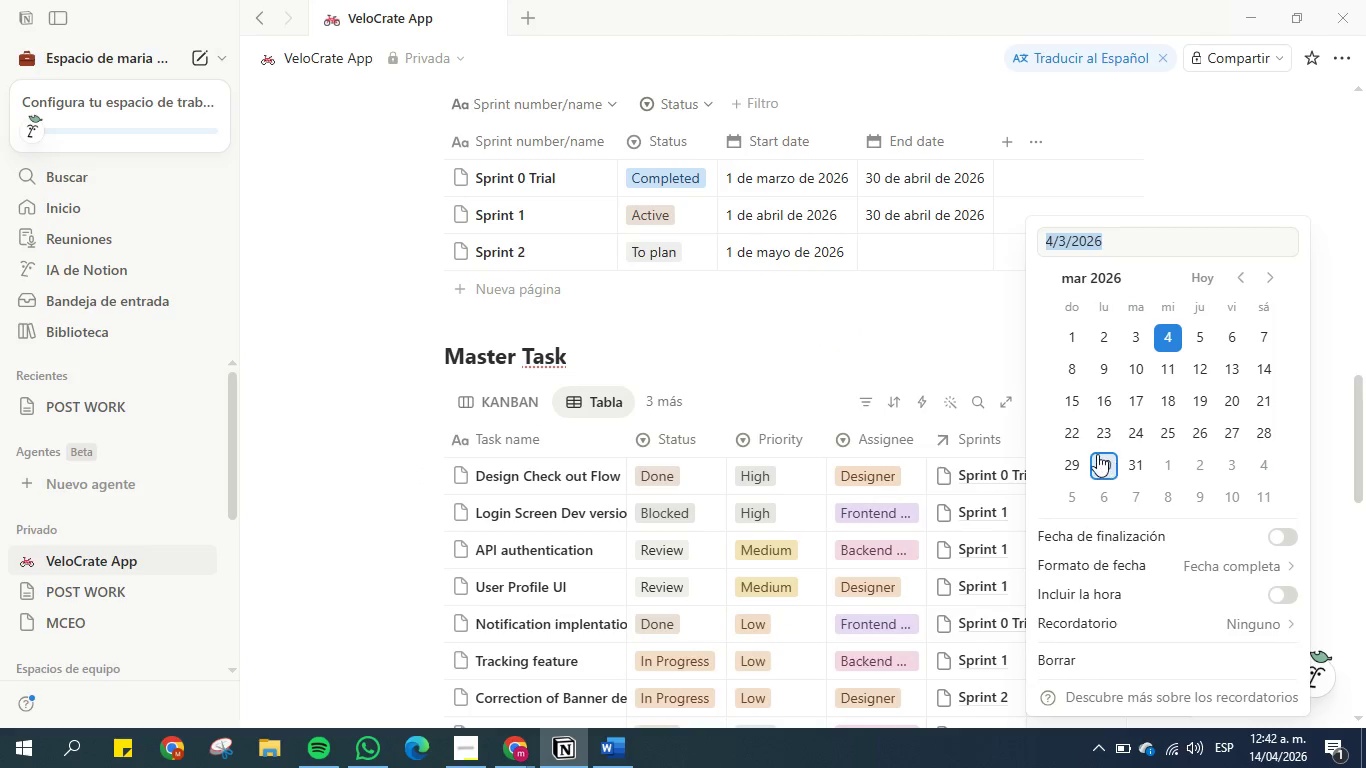 
left_click([1097, 454])
 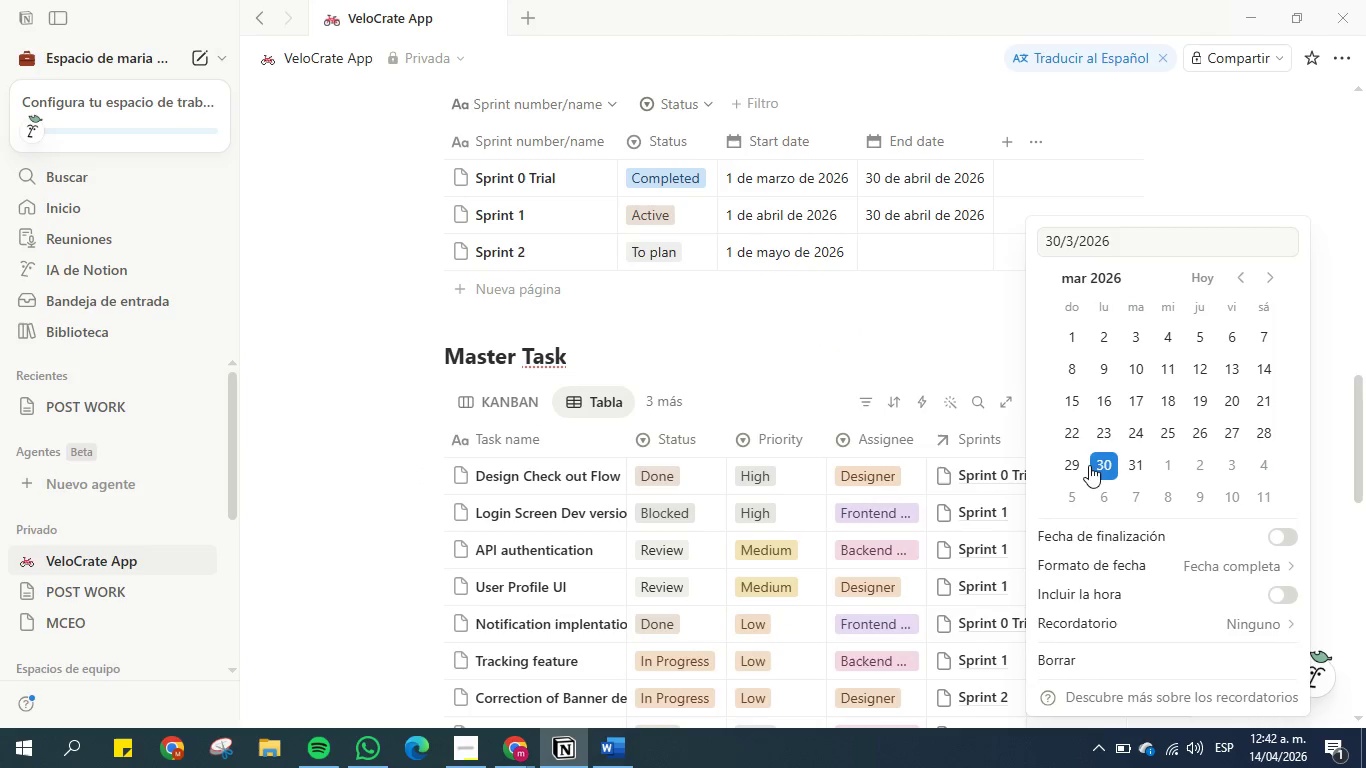 
left_click([1069, 458])
 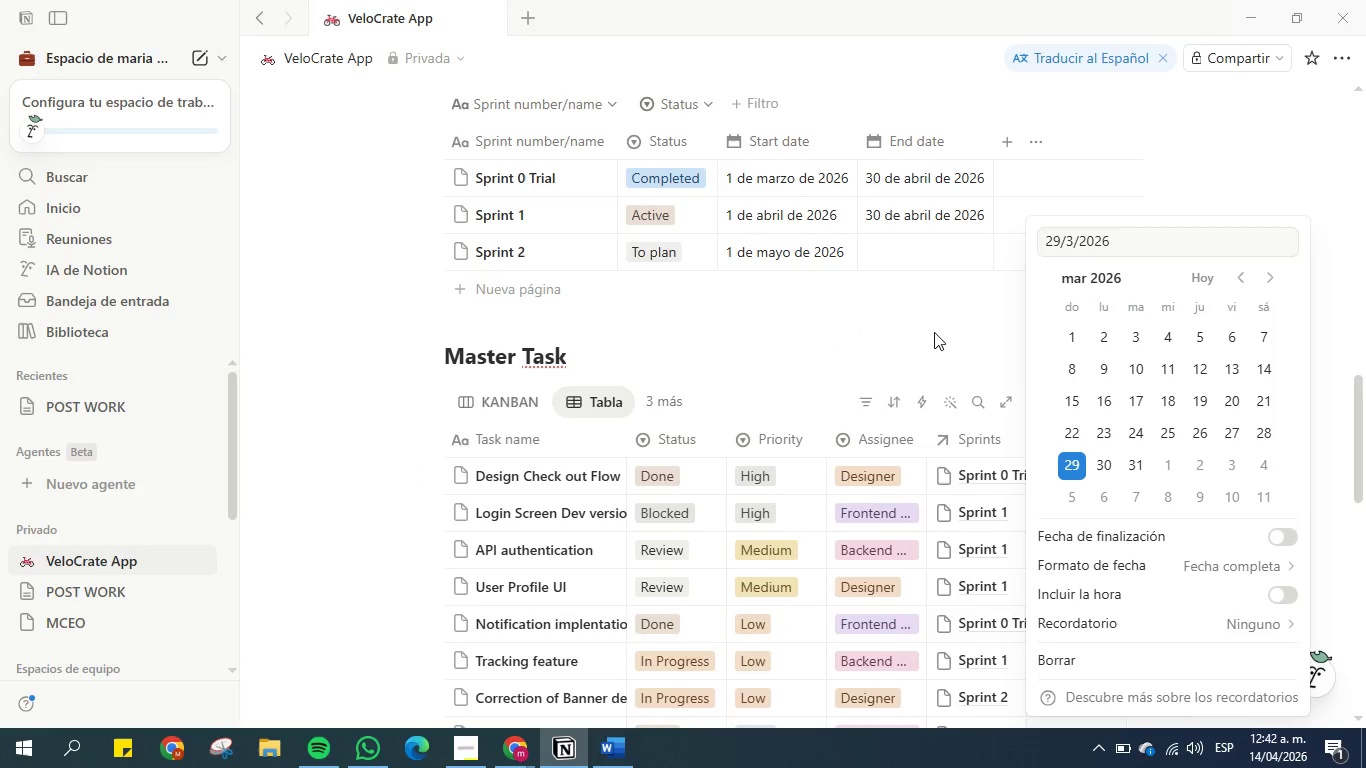 
left_click([929, 324])
 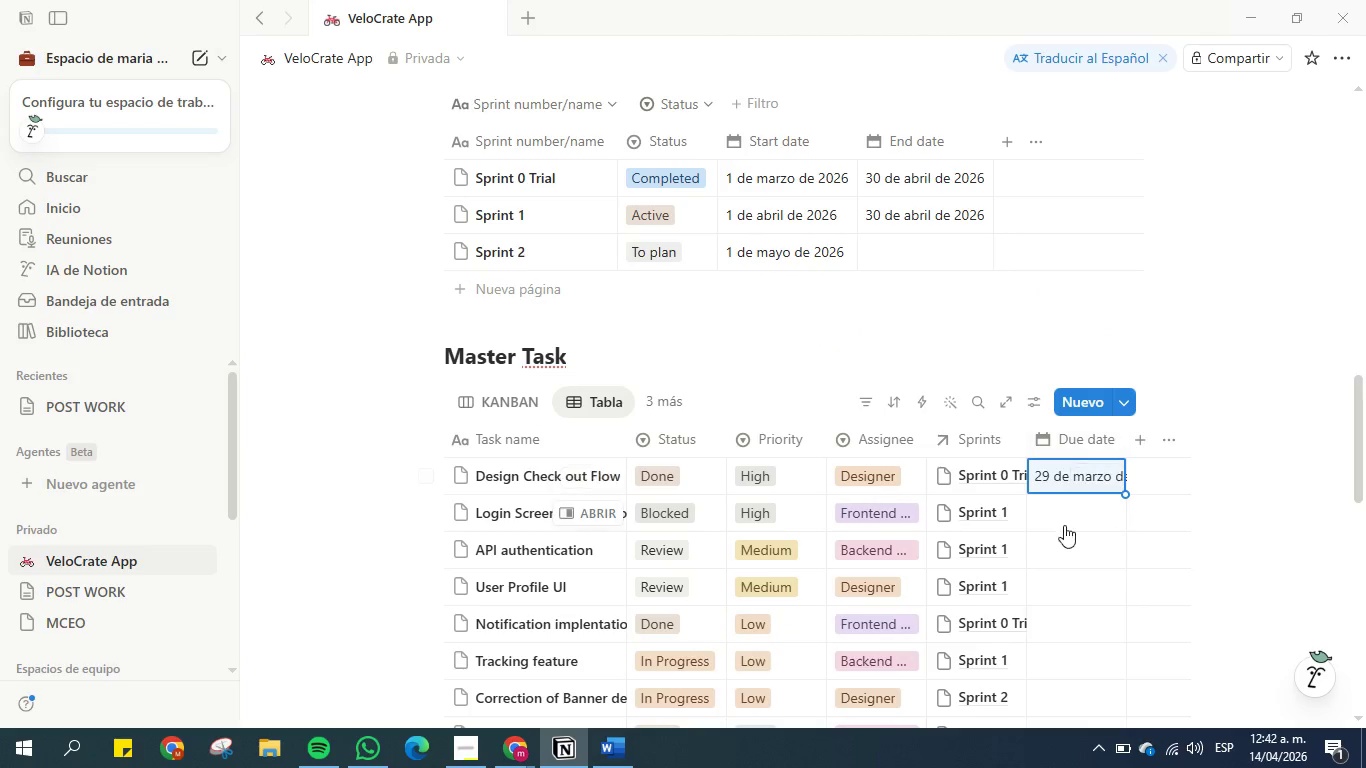 
left_click([1066, 505])
 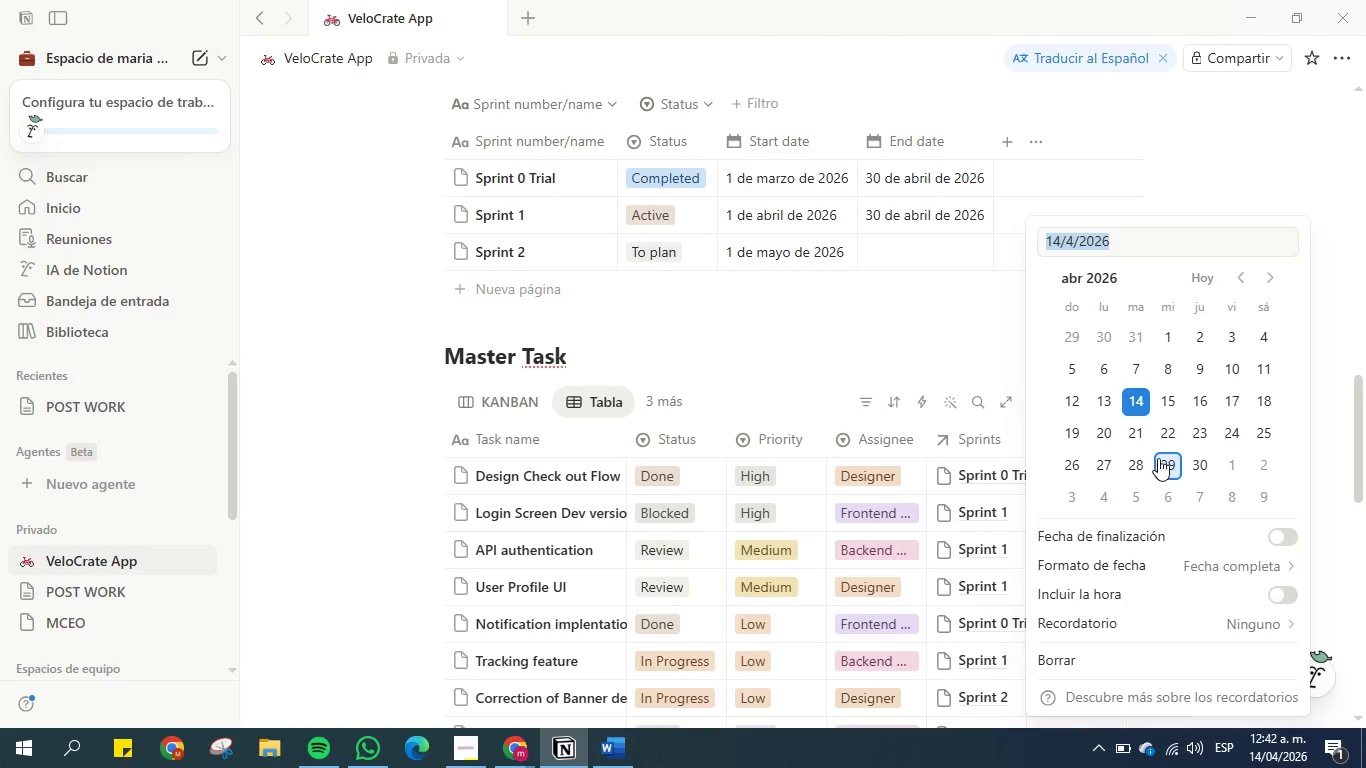 
left_click([1136, 465])
 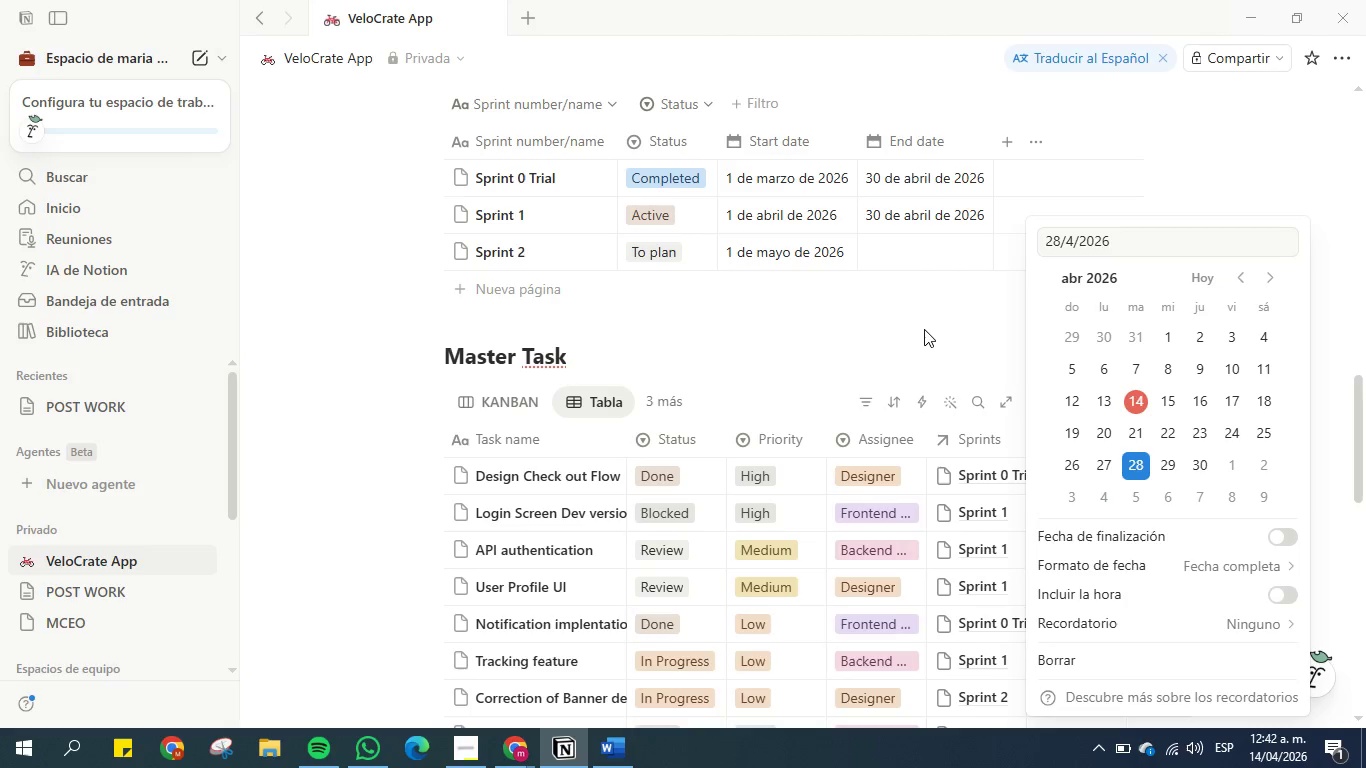 
left_click([924, 329])
 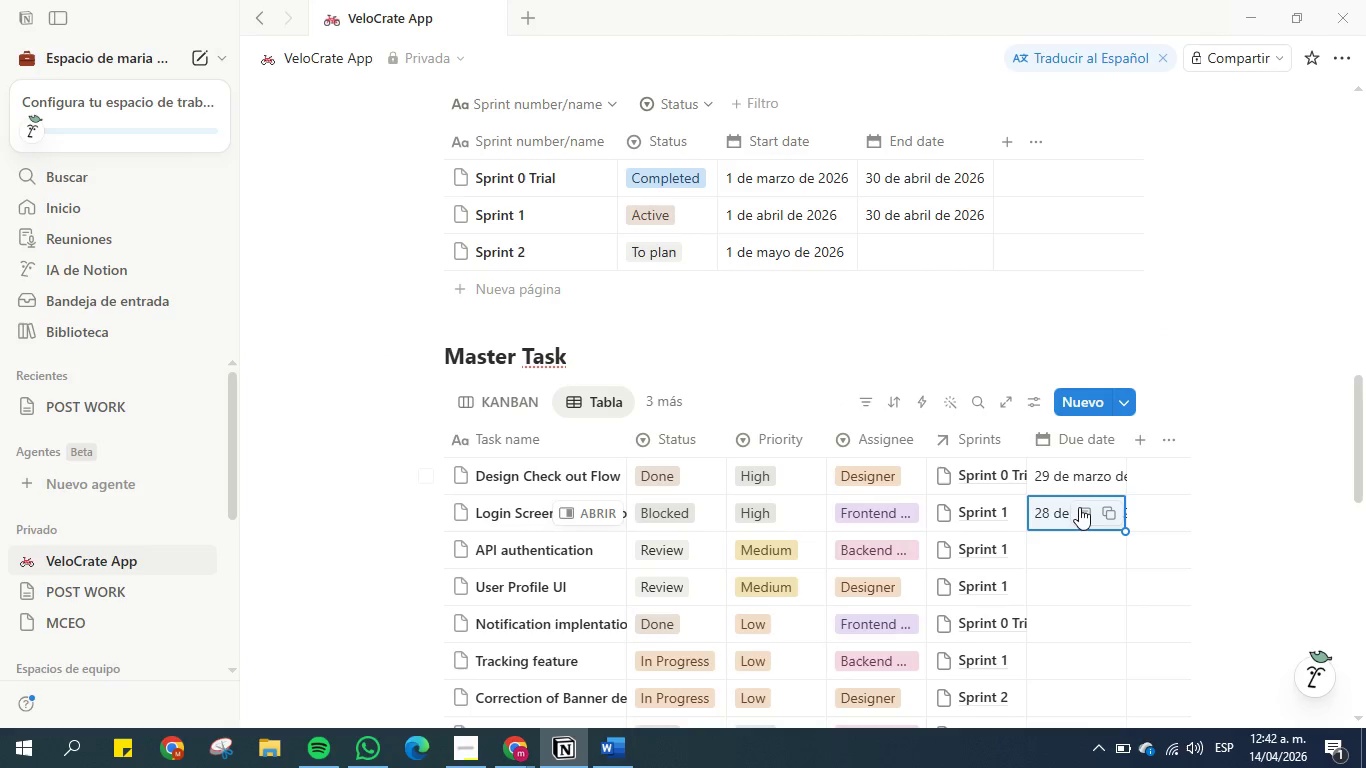 
left_click([1079, 514])
 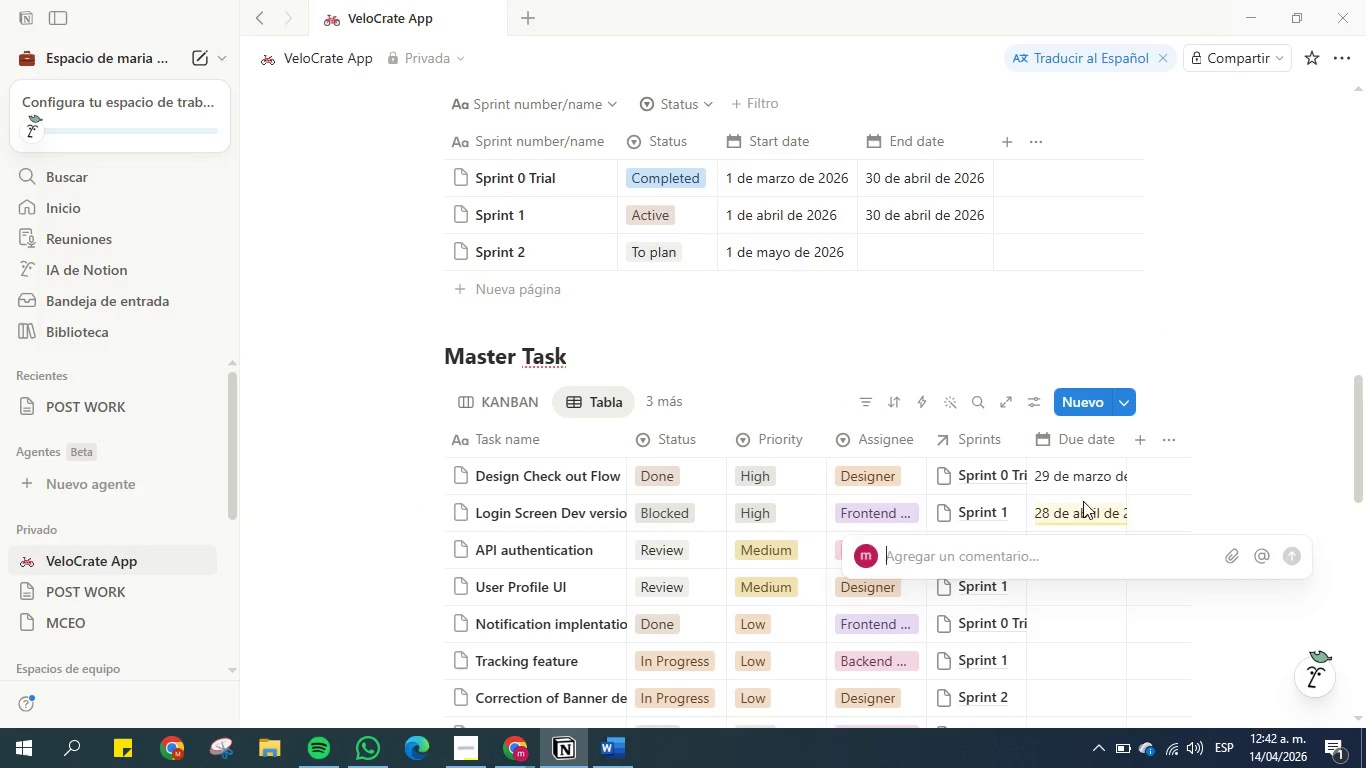 
double_click([1077, 506])
 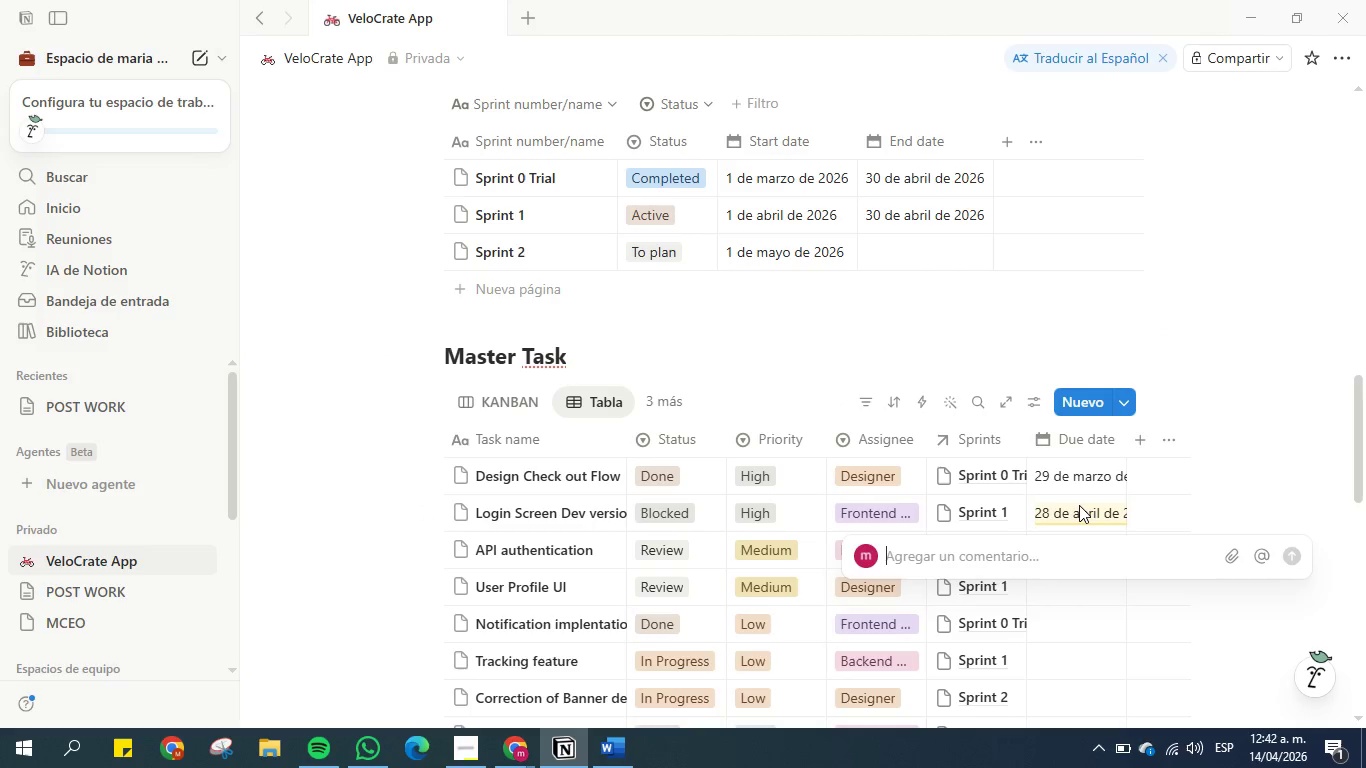 
left_click([1079, 505])
 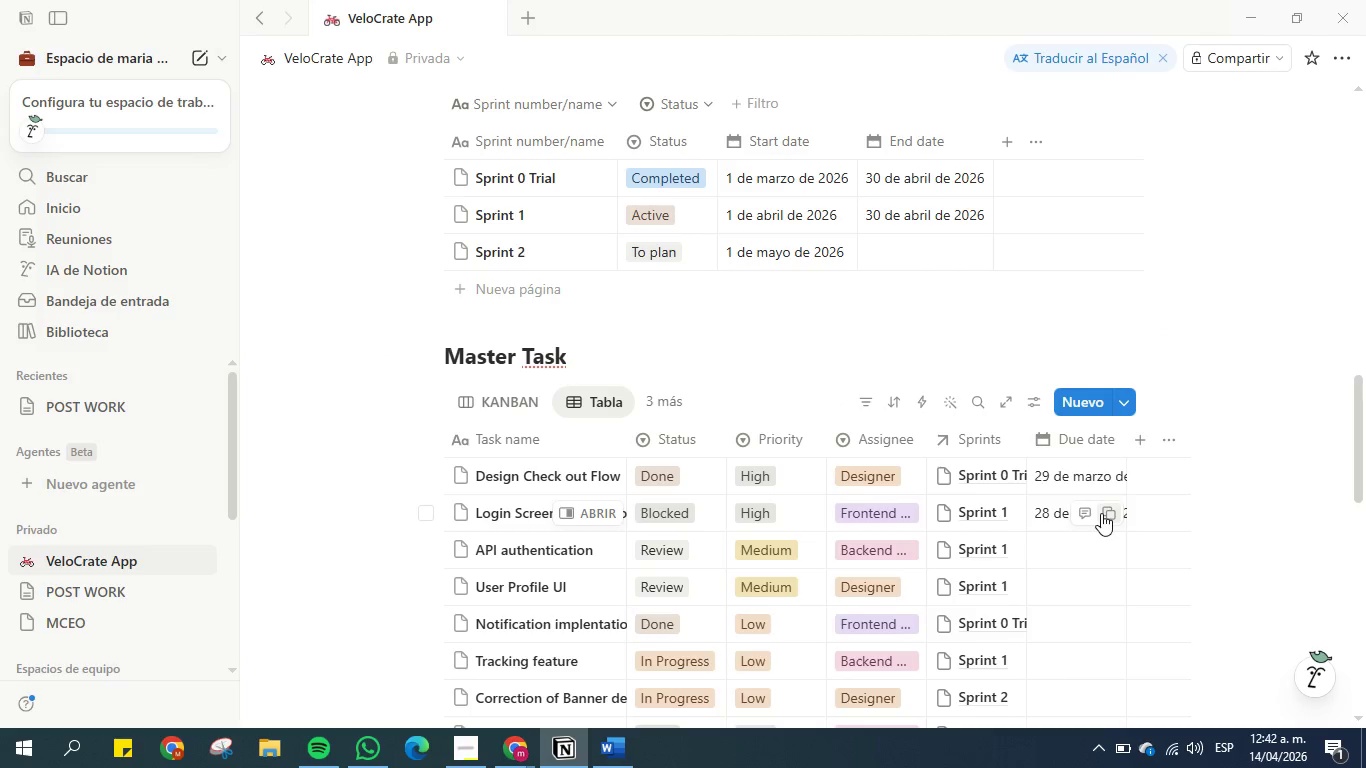 
left_click([1101, 513])
 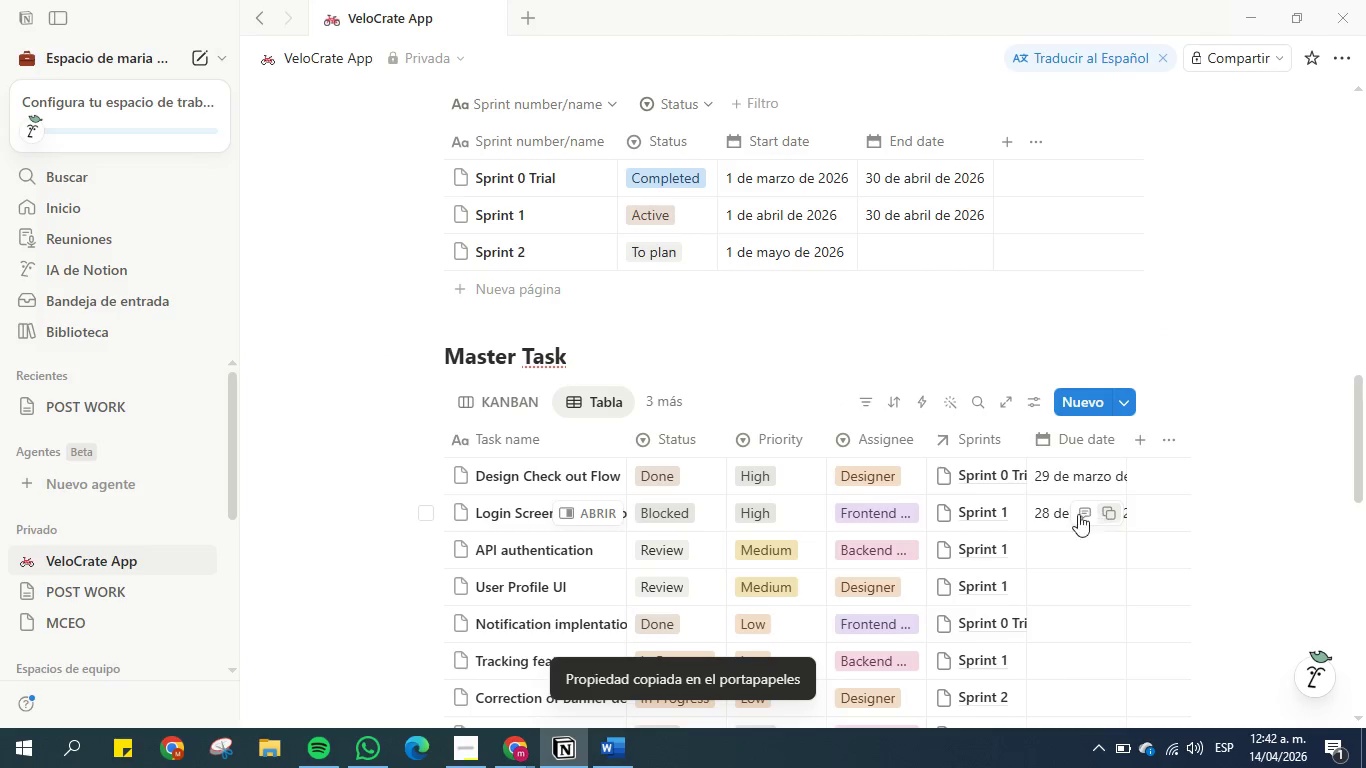 
left_click([1058, 515])
 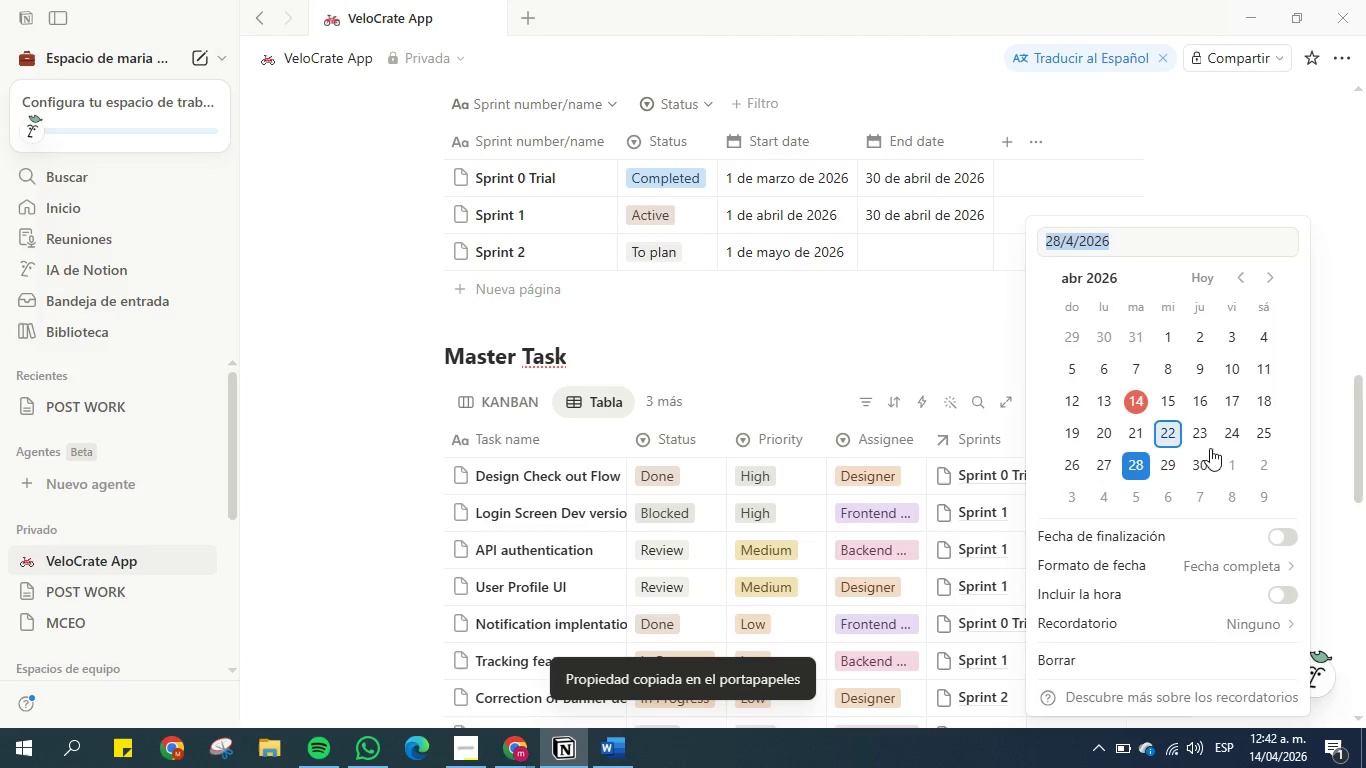 
scroll: coordinate [1206, 454], scroll_direction: down, amount: 2.0
 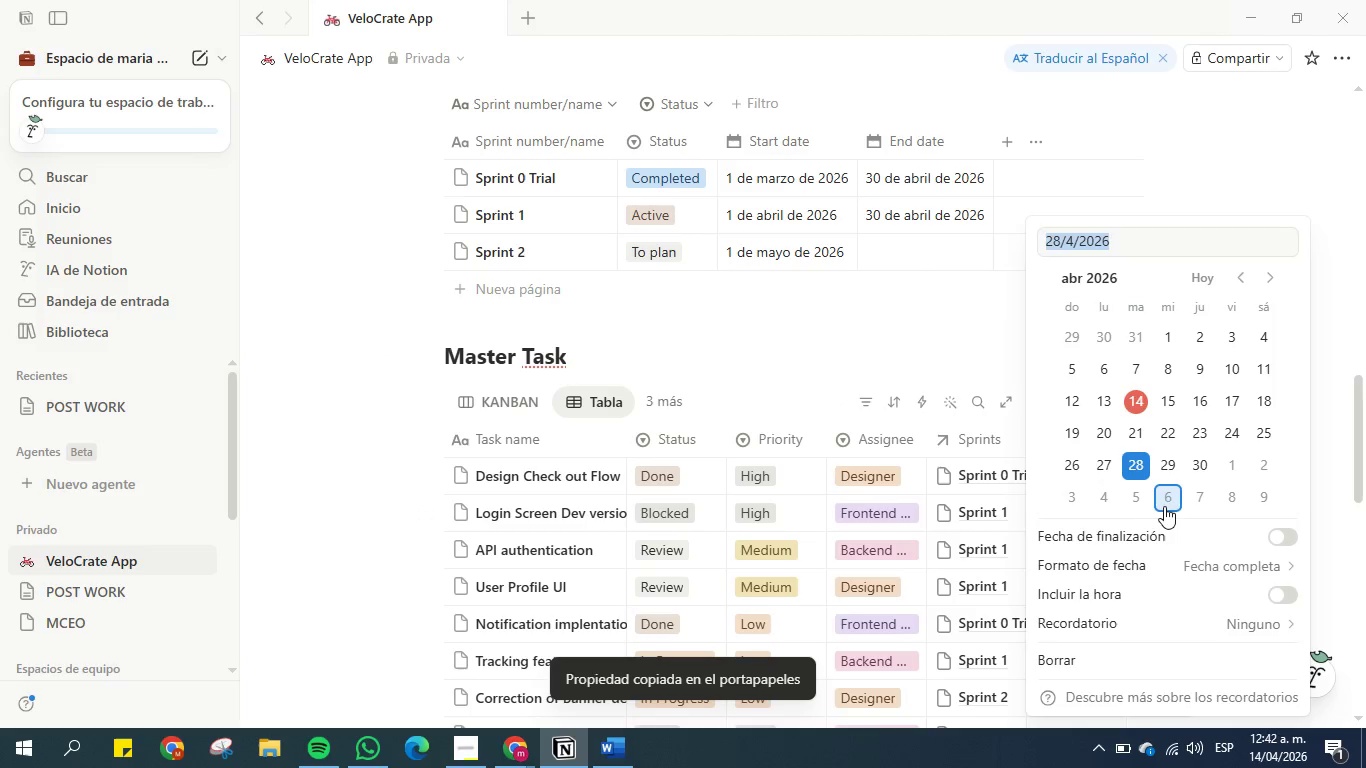 
left_click([1169, 500])
 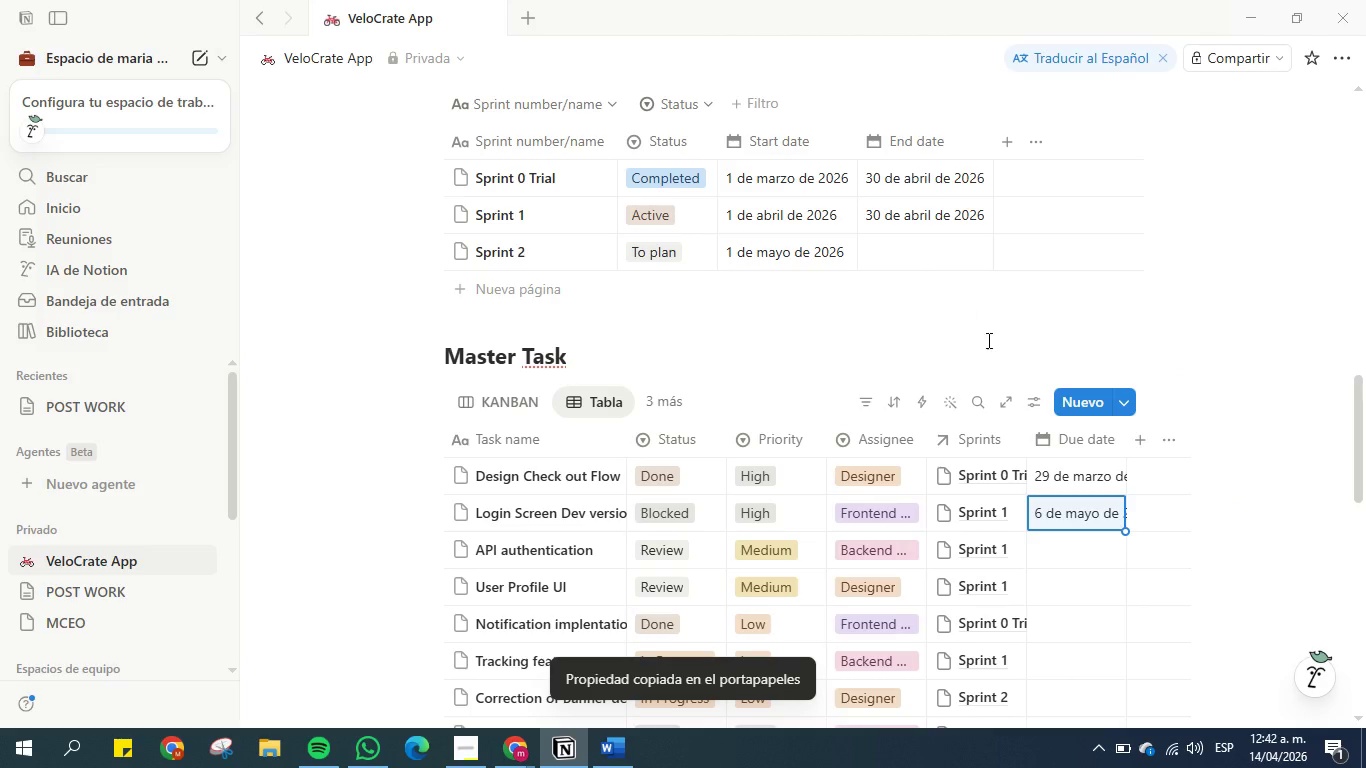 
scroll: coordinate [1109, 383], scroll_direction: down, amount: 2.0
 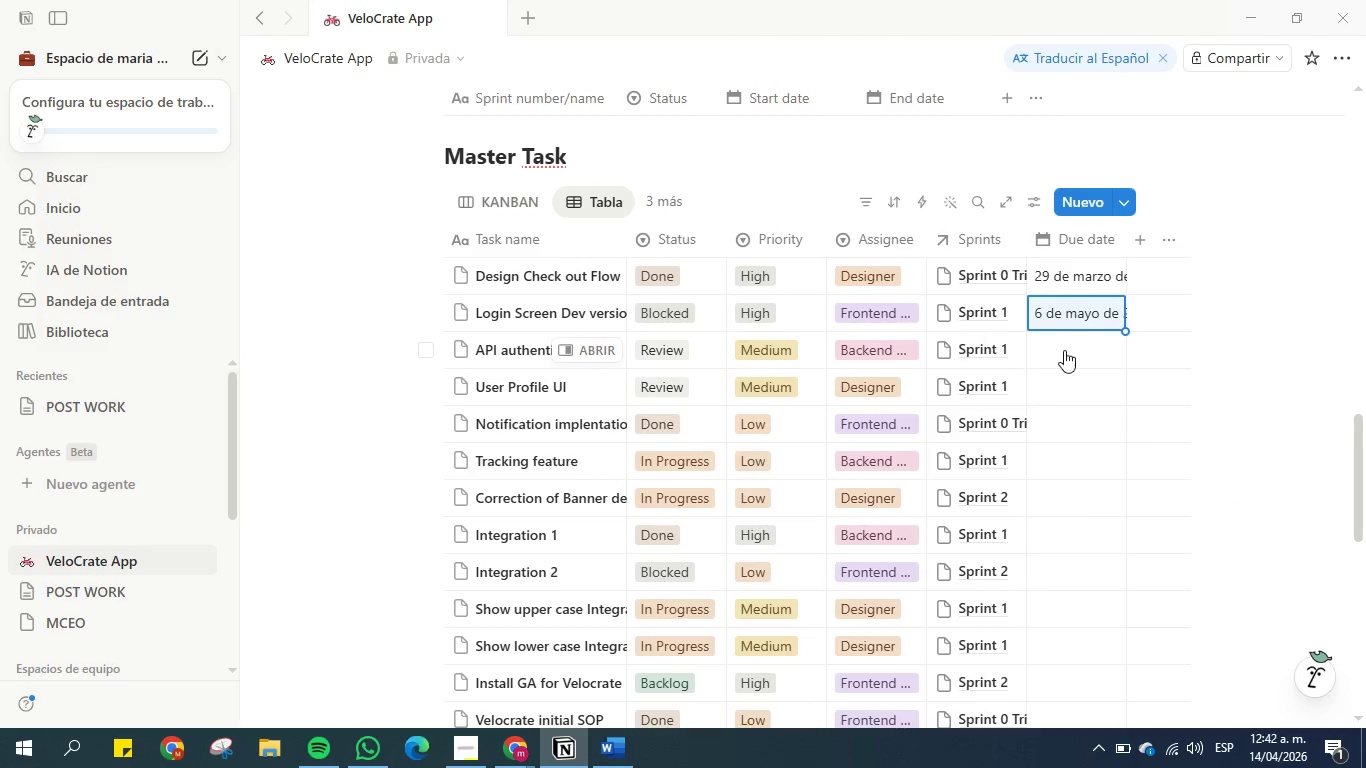 
left_click([1067, 356])
 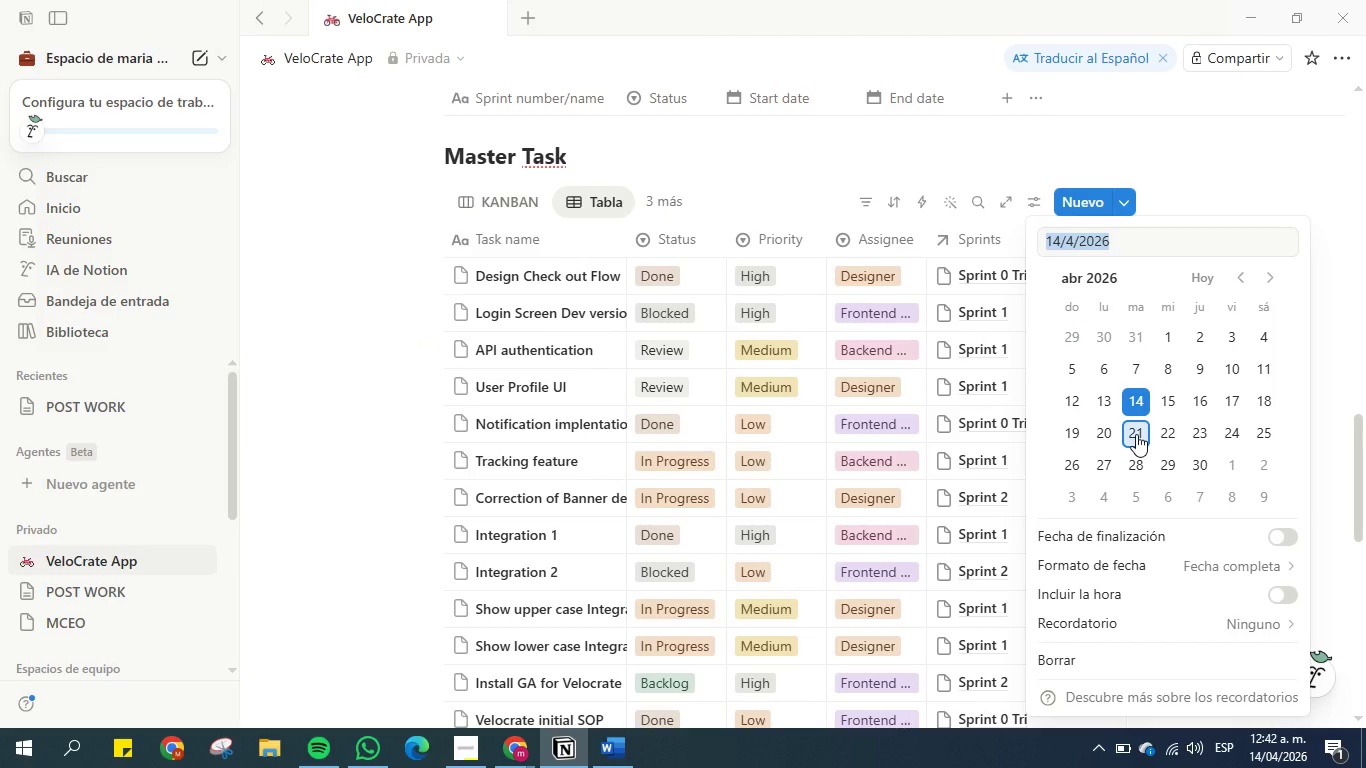 
left_click([1136, 434])
 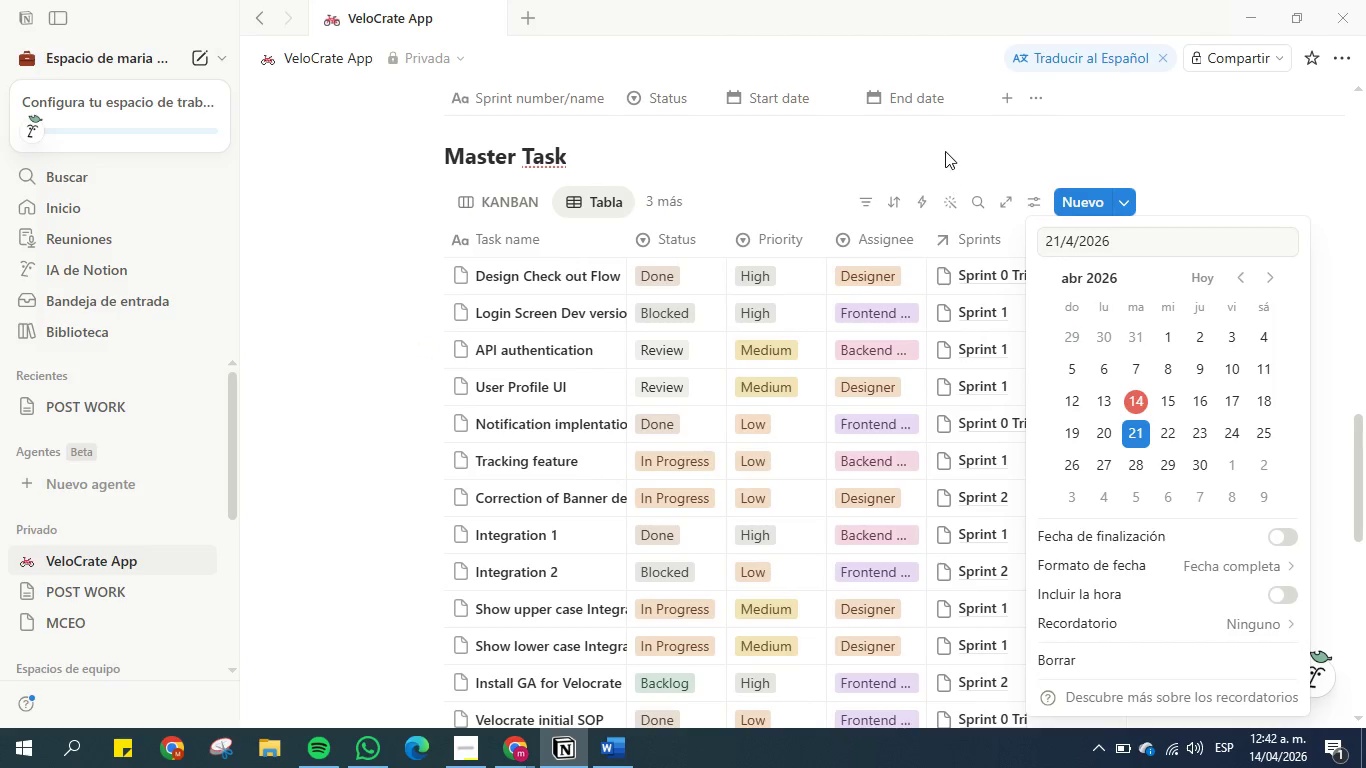 
left_click([944, 139])
 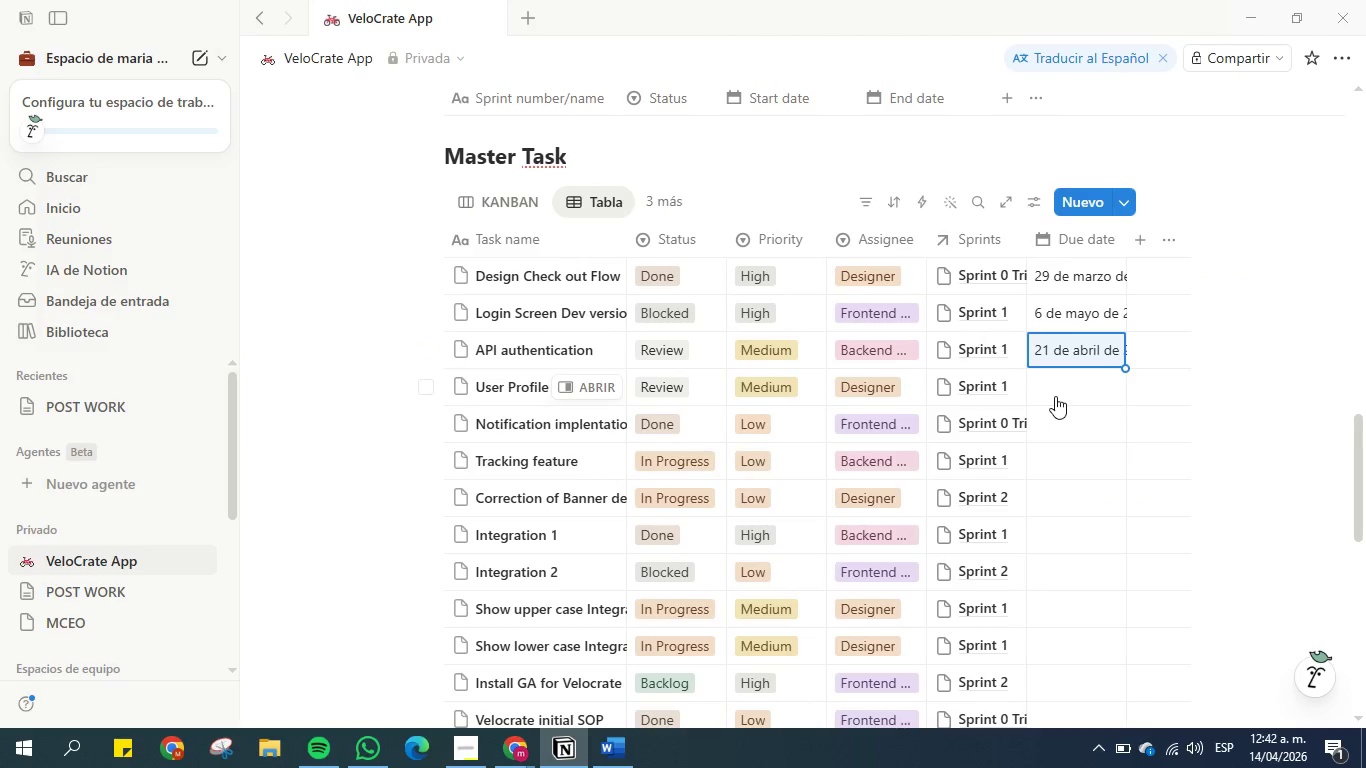 
left_click([1064, 386])
 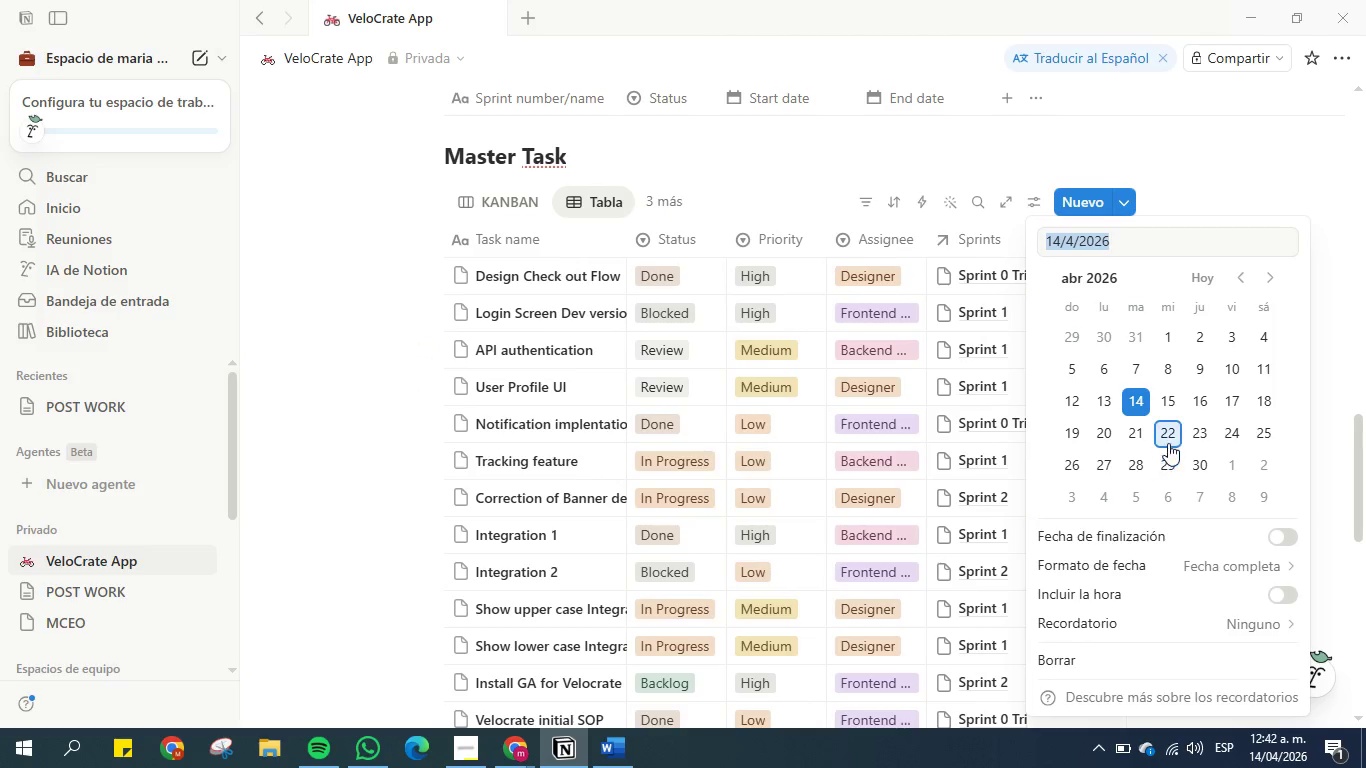 
left_click([1169, 434])
 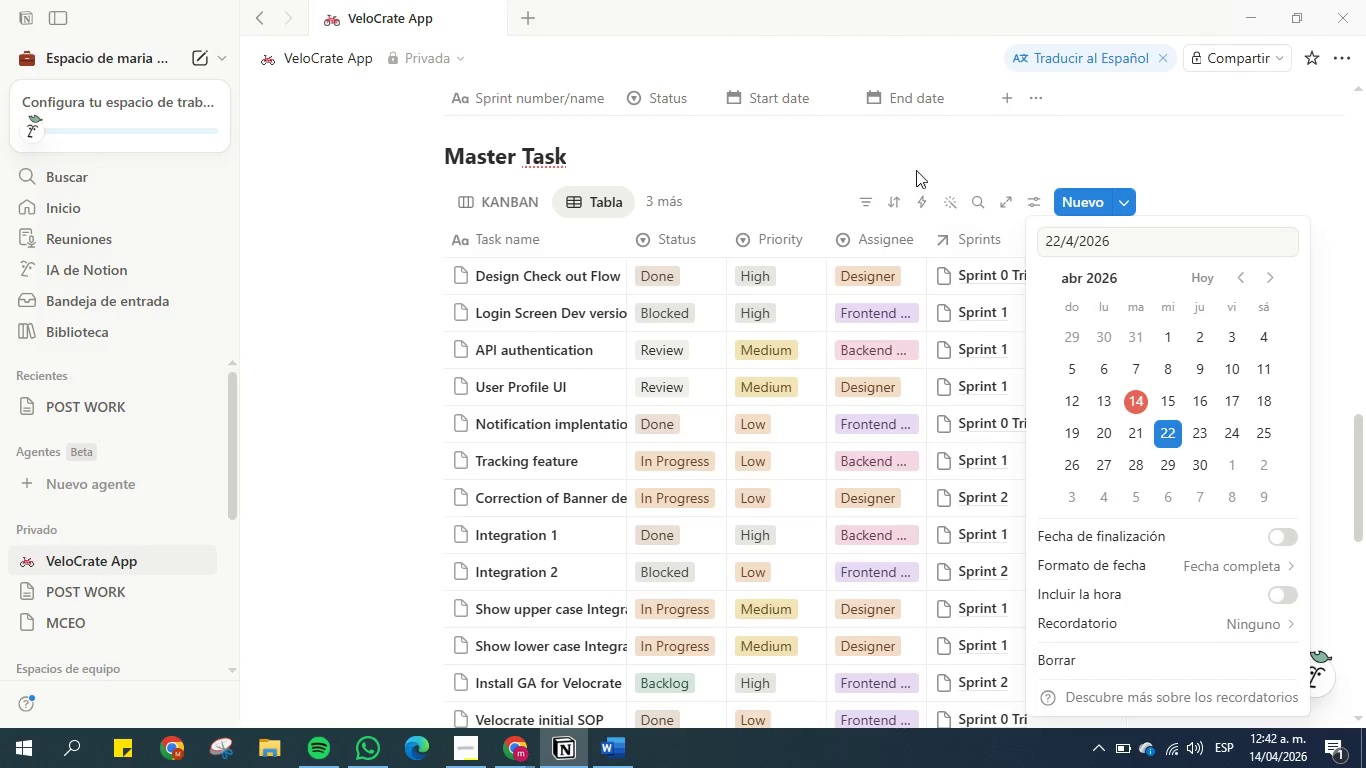 
left_click([915, 146])
 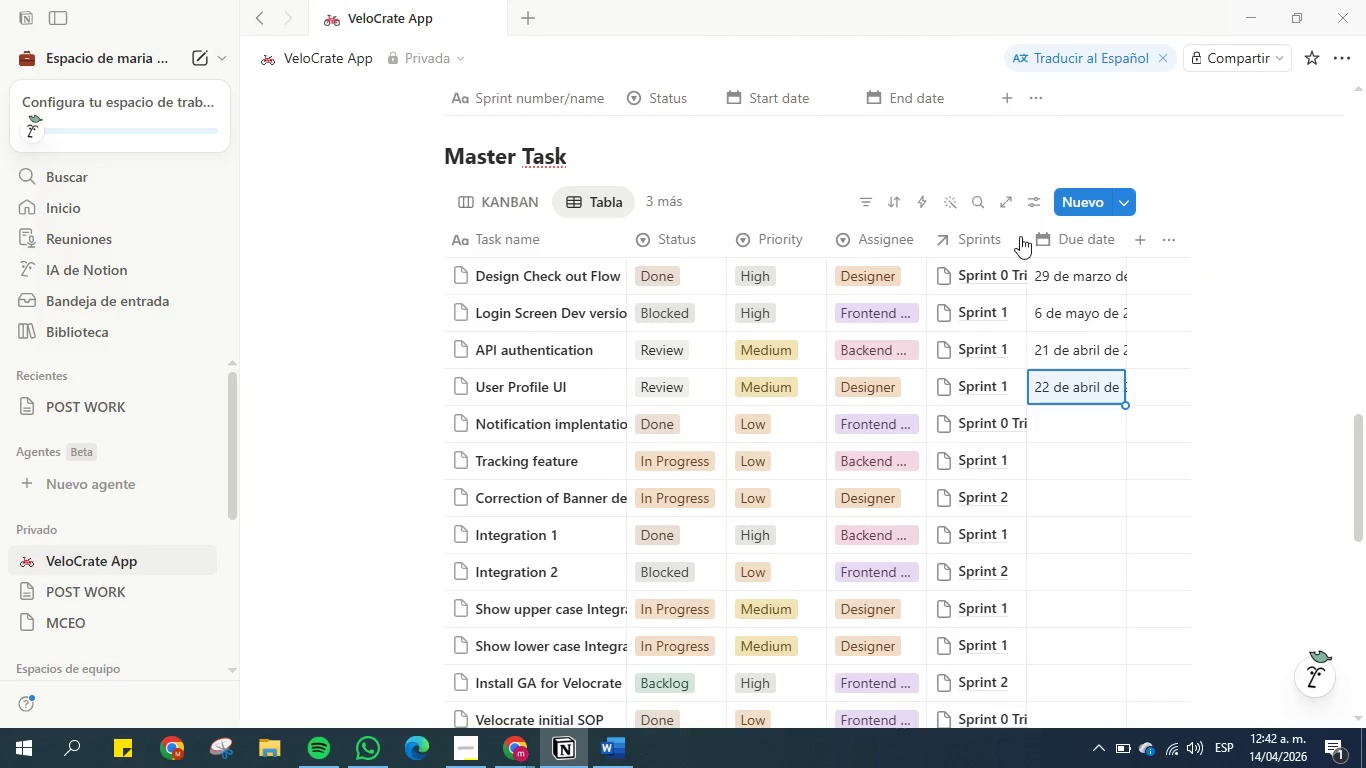 
scroll: coordinate [1058, 295], scroll_direction: down, amount: 2.0
 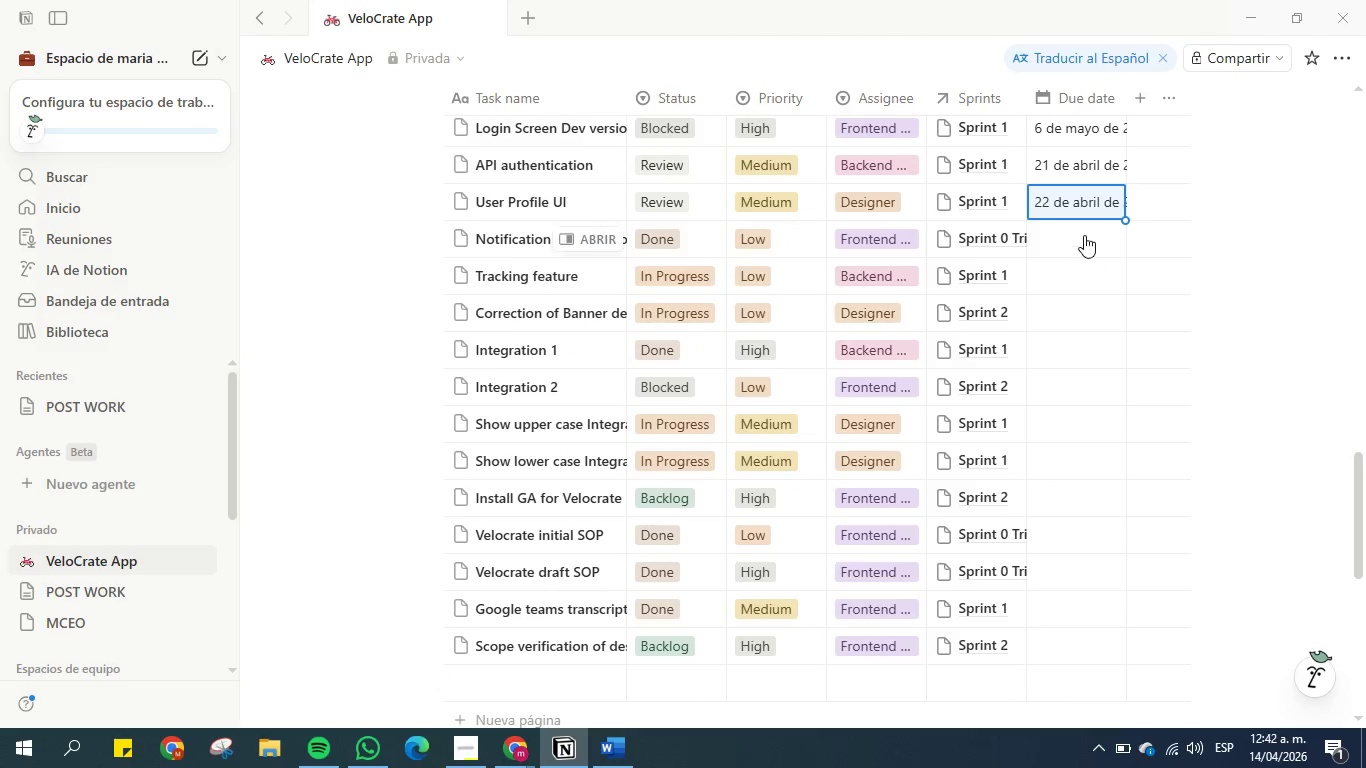 
left_click([1085, 230])
 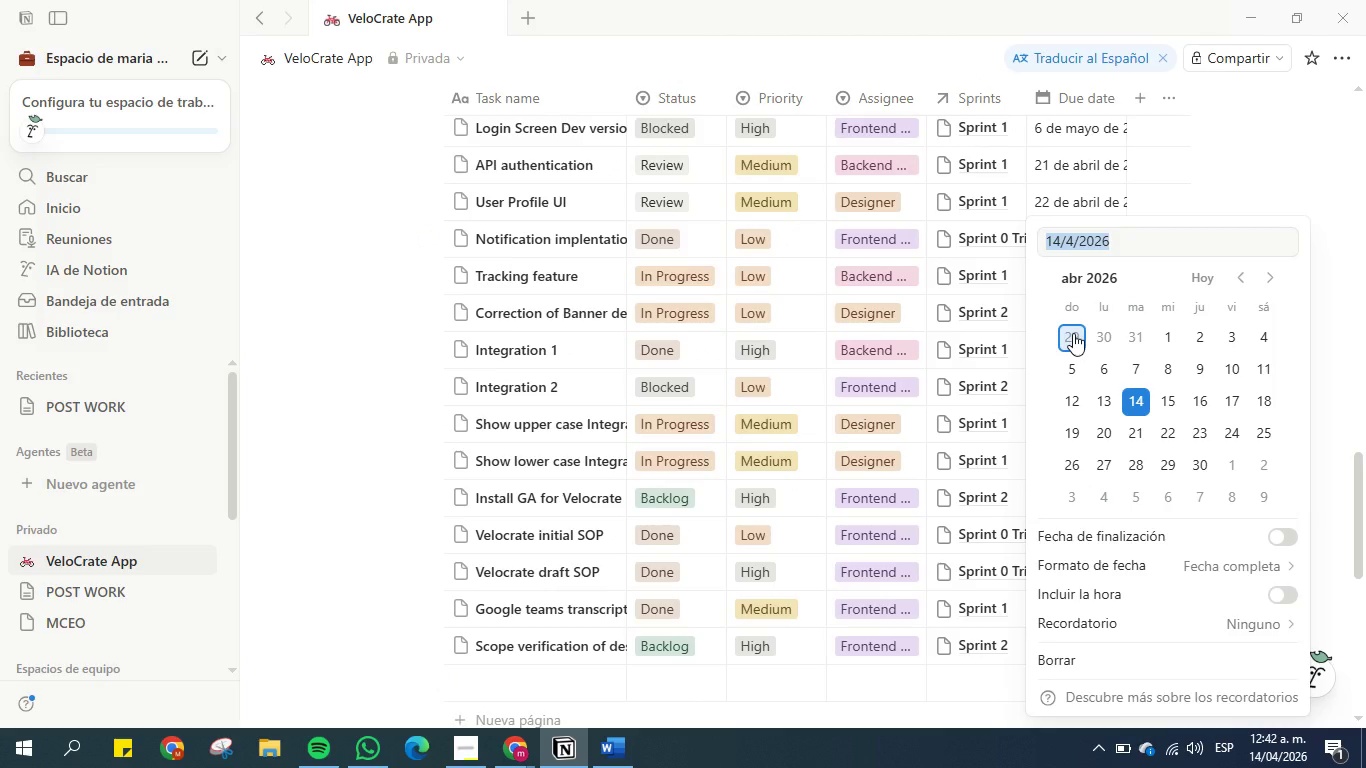 
left_click([1073, 333])
 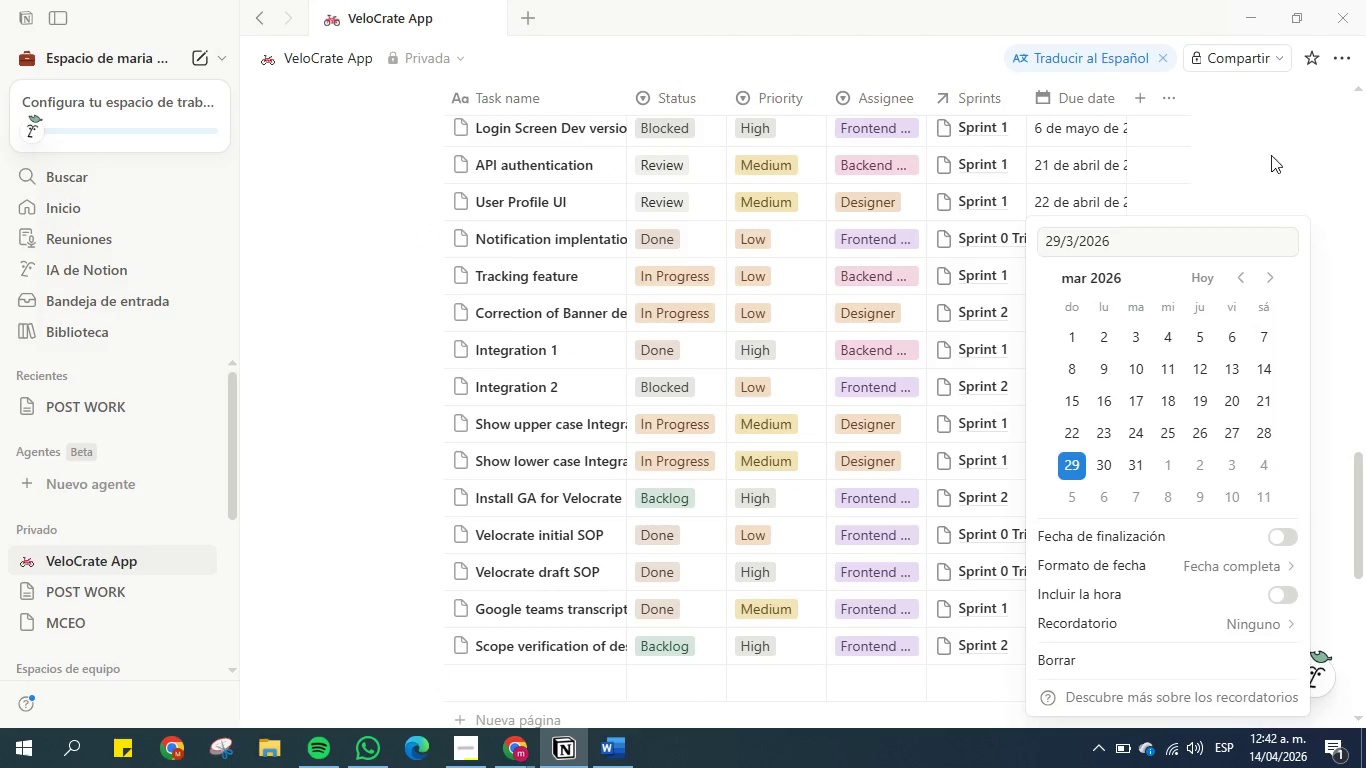 
left_click([1286, 155])
 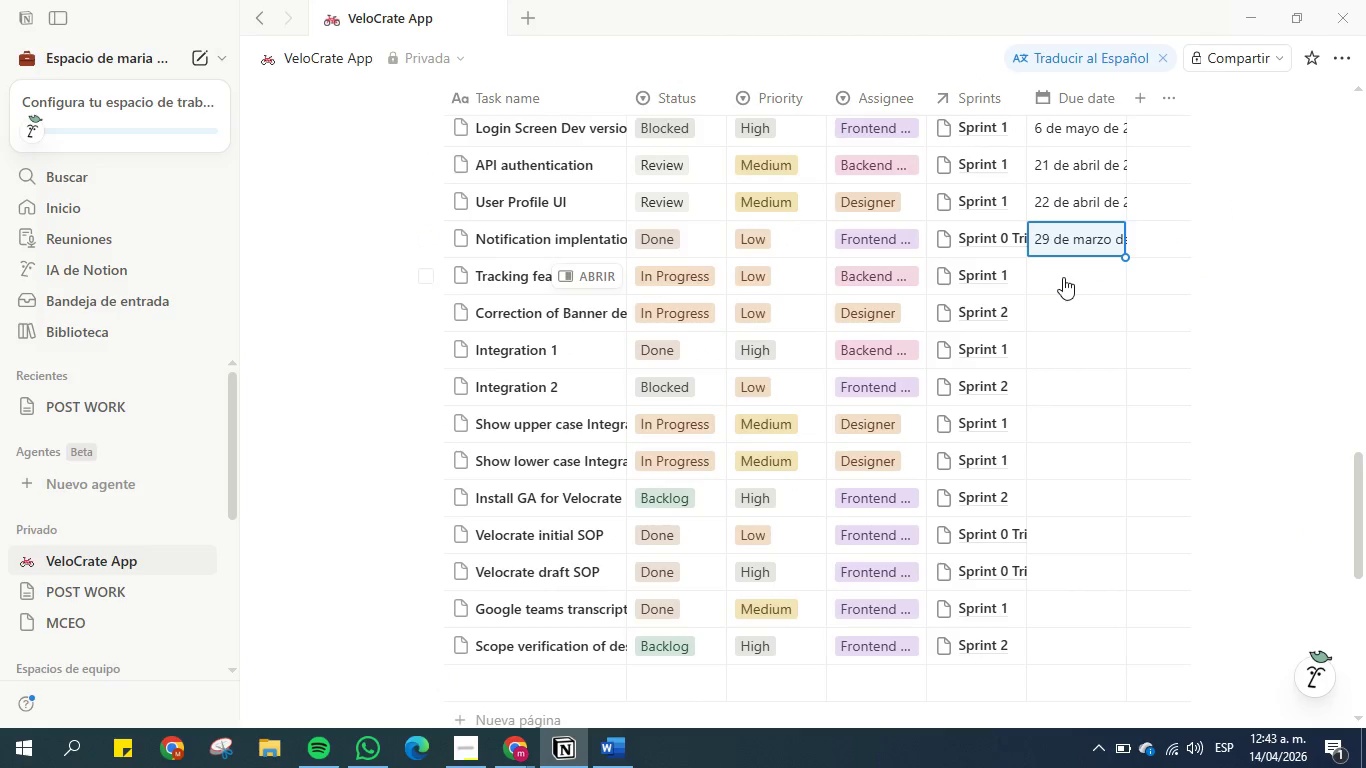 
left_click([1059, 277])
 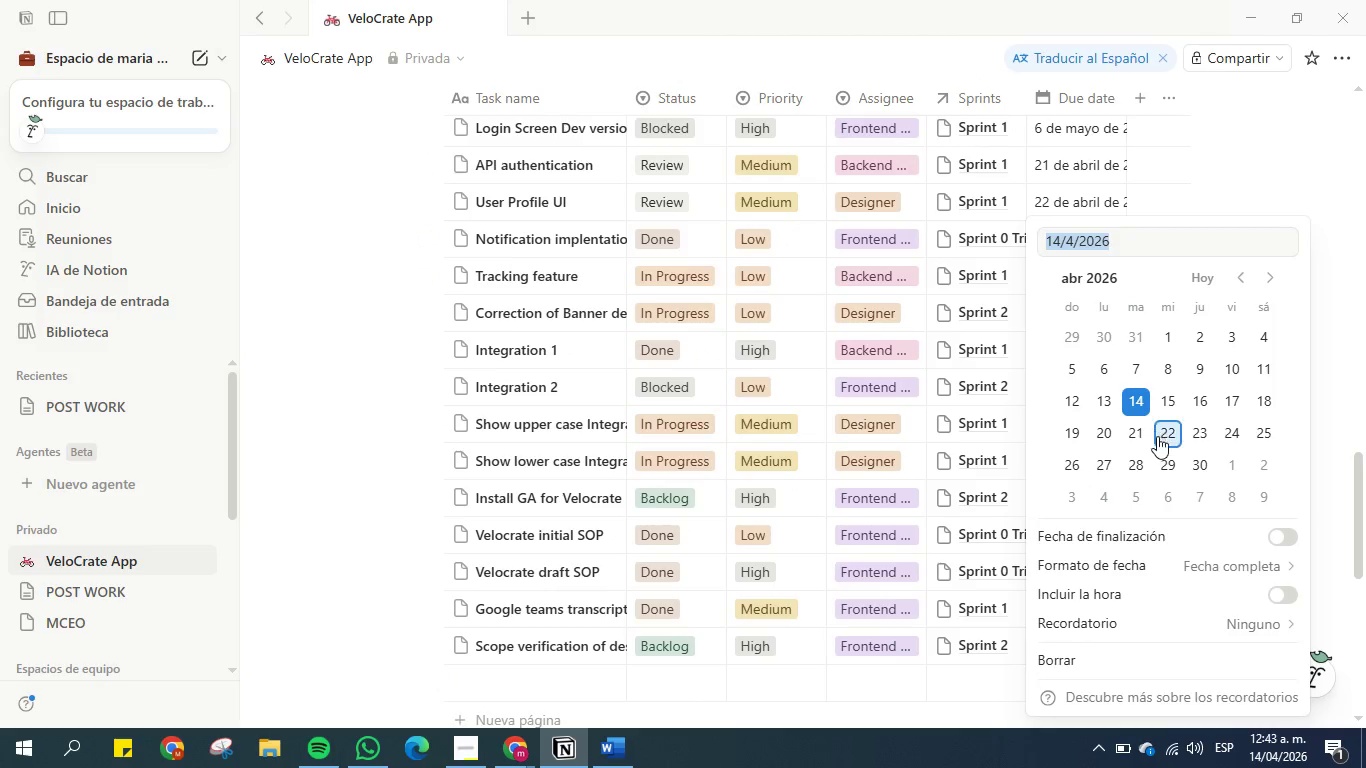 
left_click([1199, 432])
 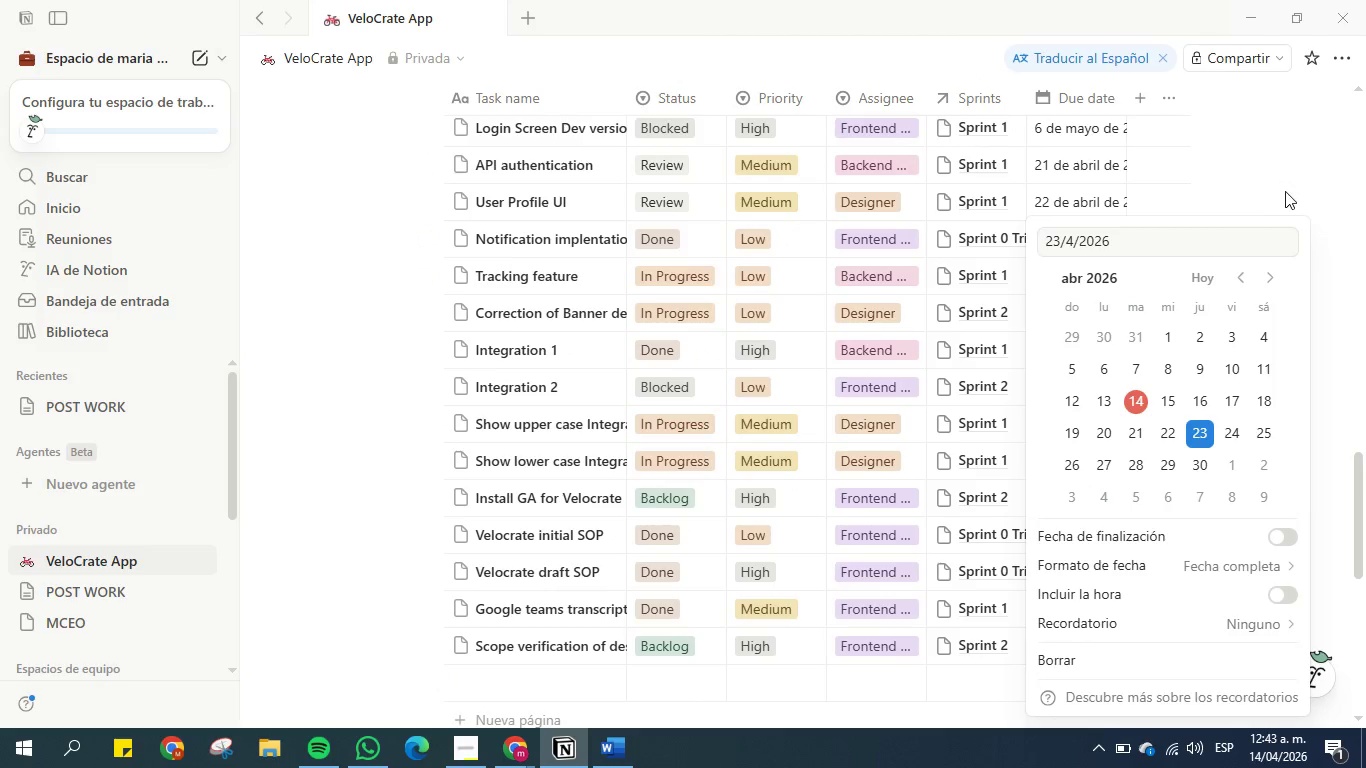 
left_click([1288, 180])
 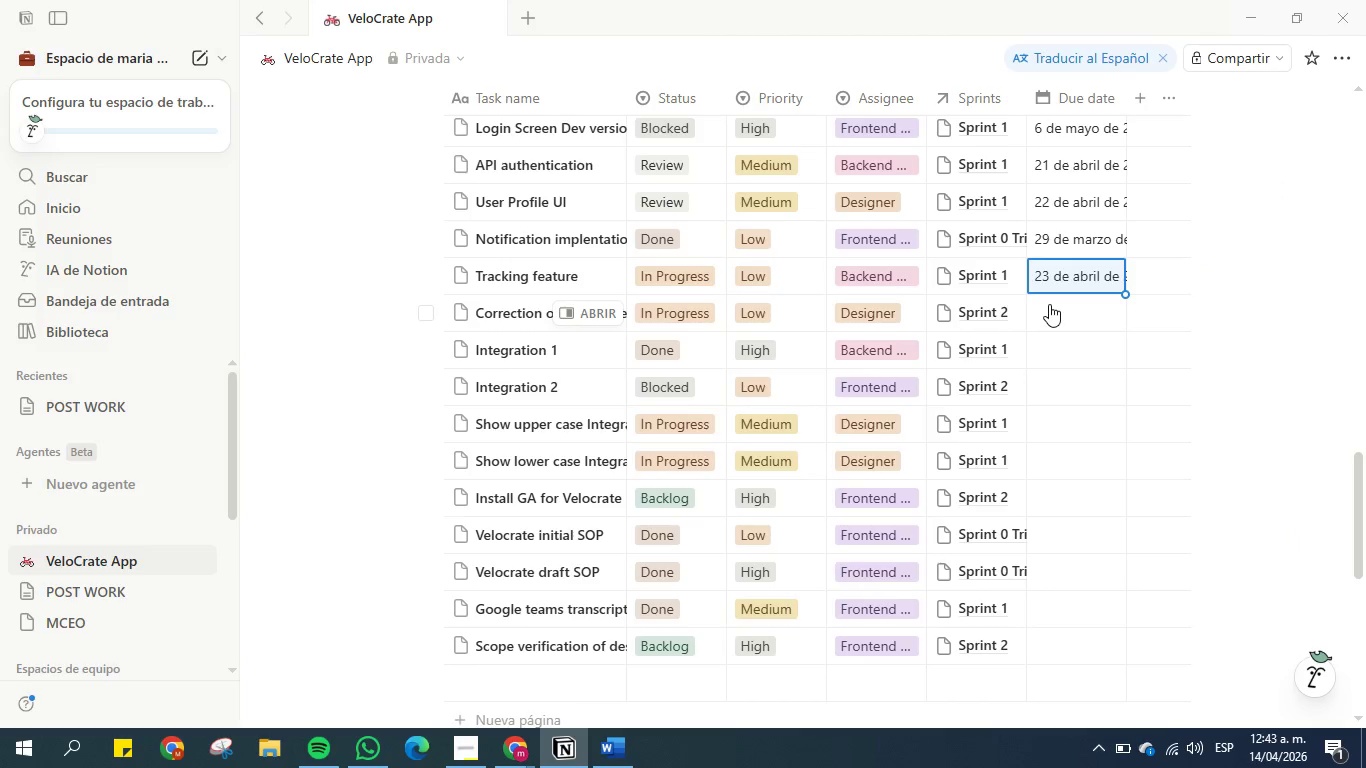 
left_click([1049, 304])
 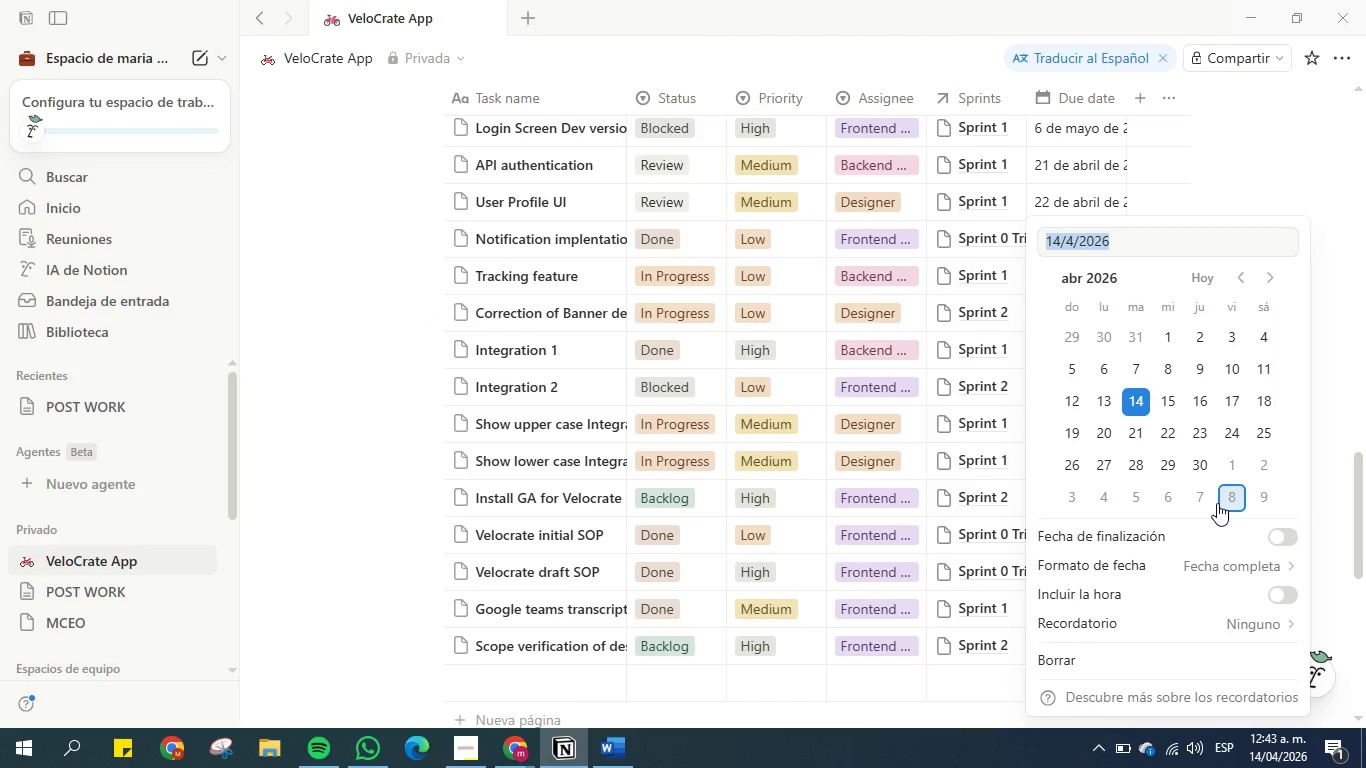 
left_click([1204, 502])
 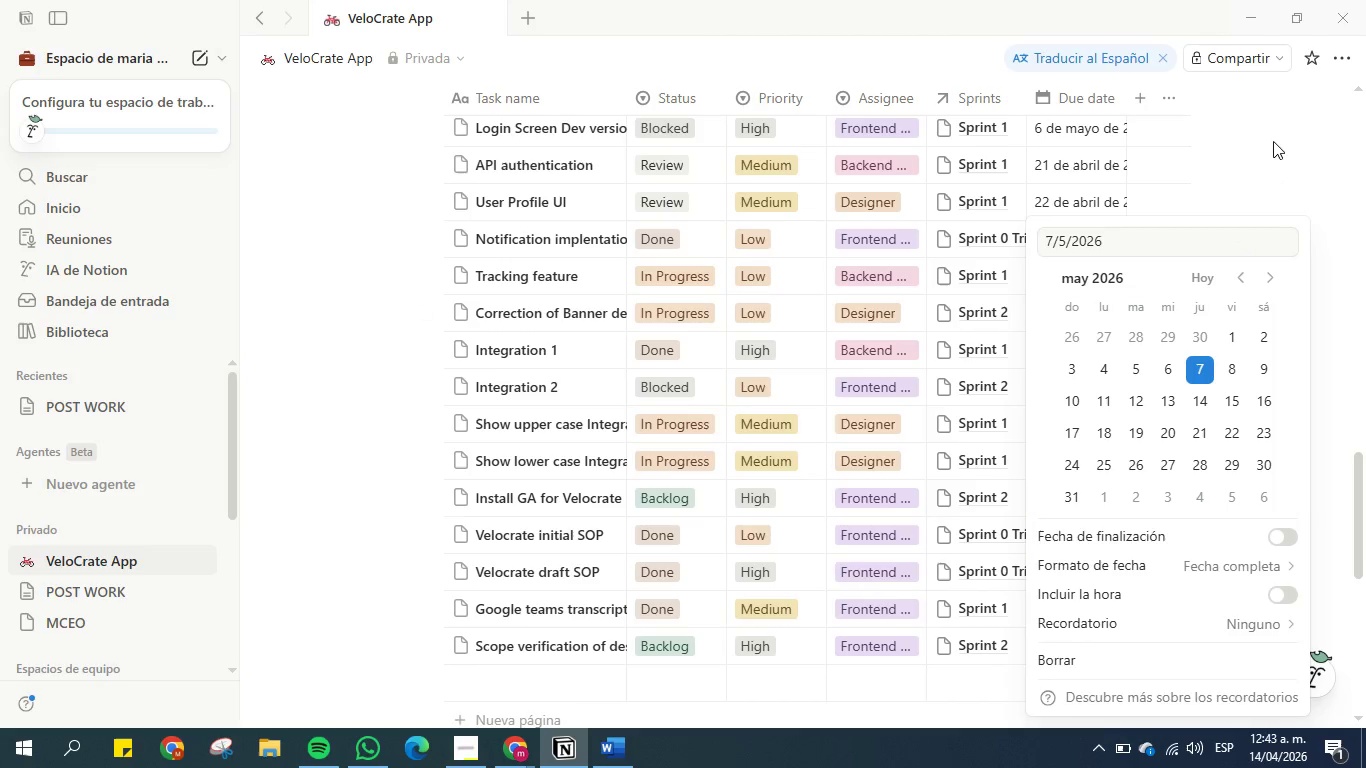 
left_click([1277, 132])
 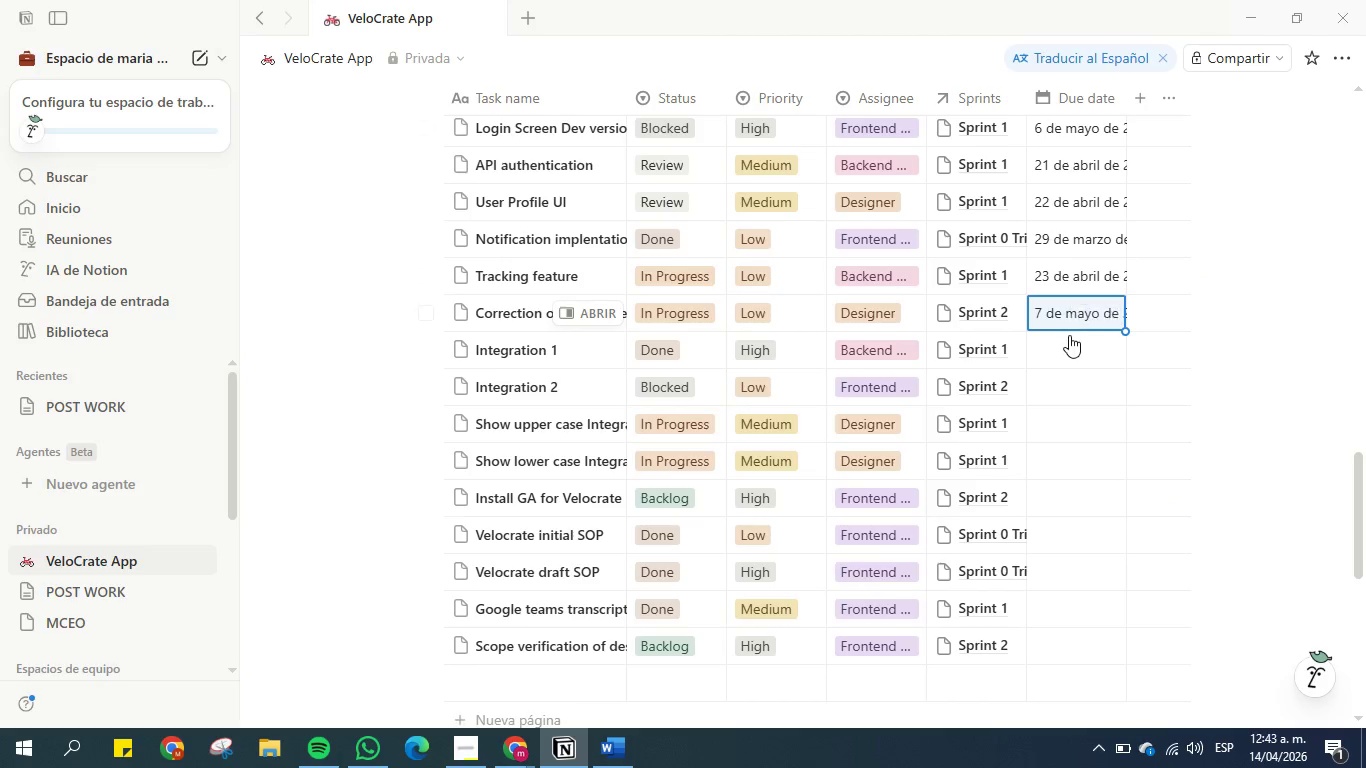 
left_click([1064, 354])
 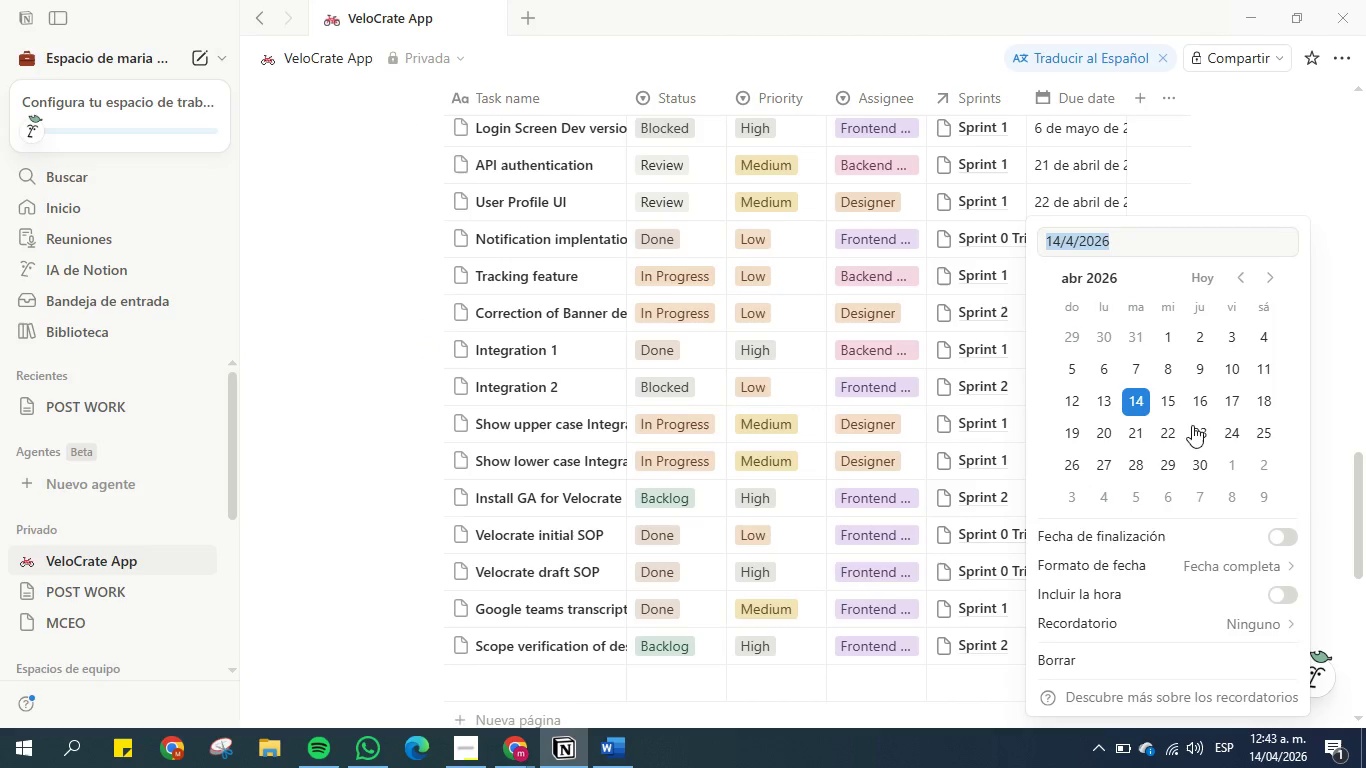 
left_click([1205, 436])
 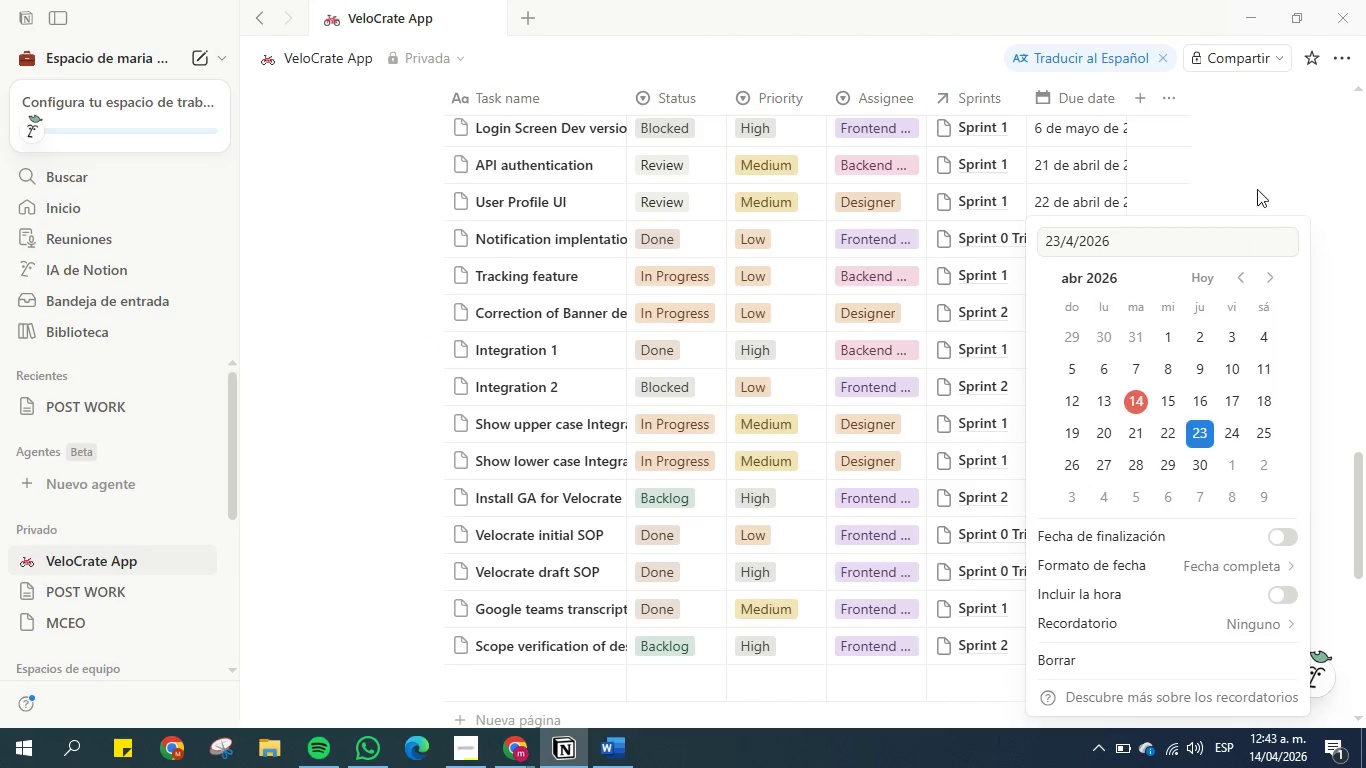 
left_click([1262, 175])
 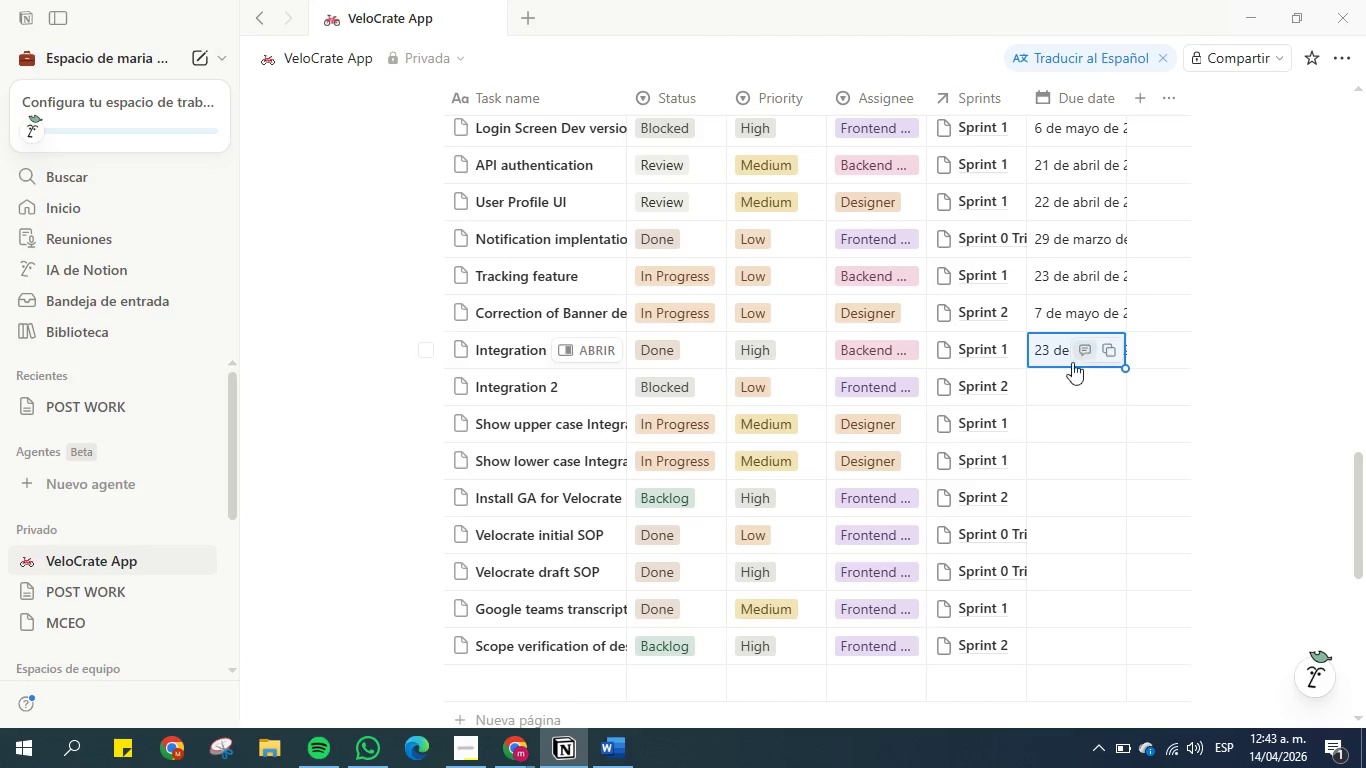 
left_click([1054, 382])
 